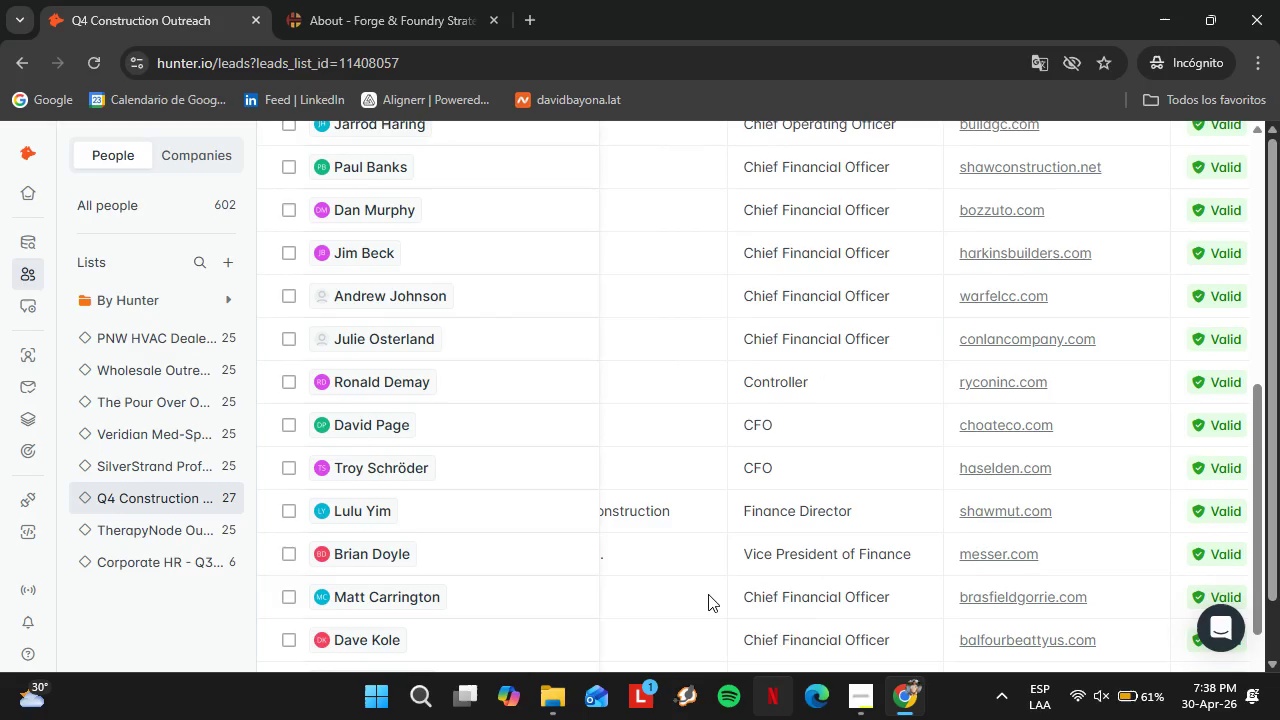 
scroll: coordinate [708, 594], scroll_direction: up, amount: 5.0
 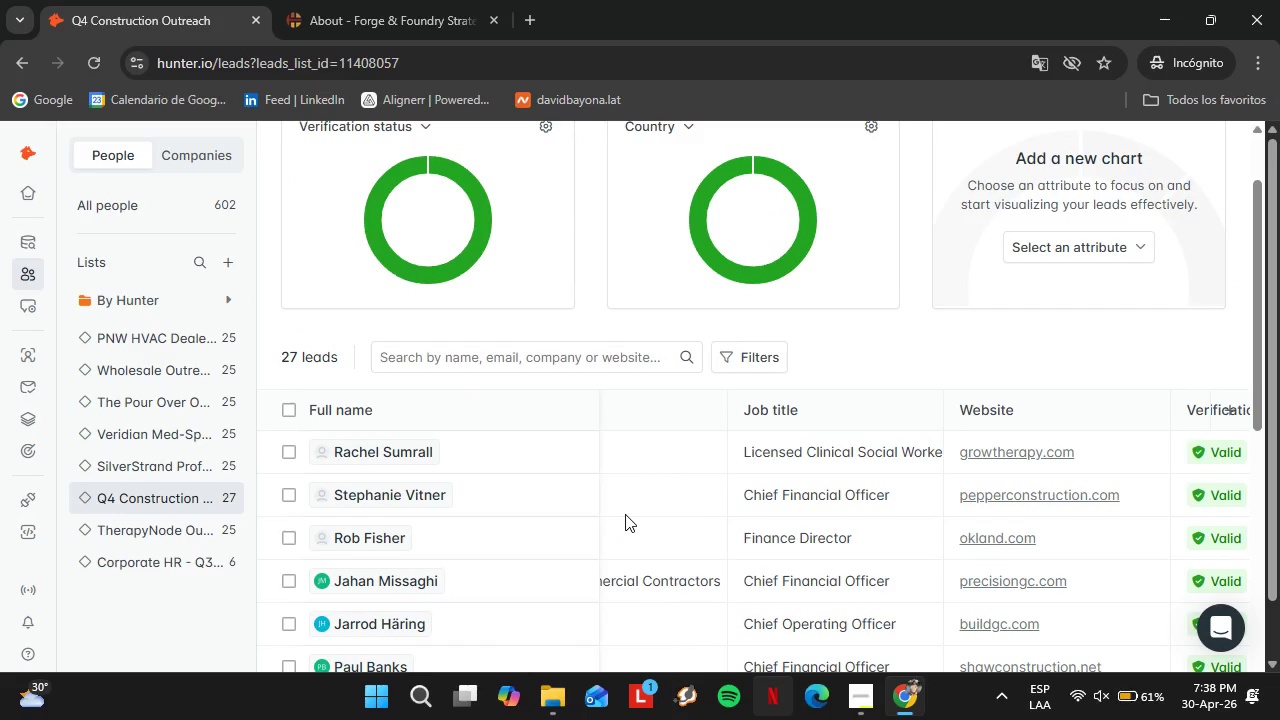 
scroll: coordinate [626, 511], scroll_direction: down, amount: 1.0
 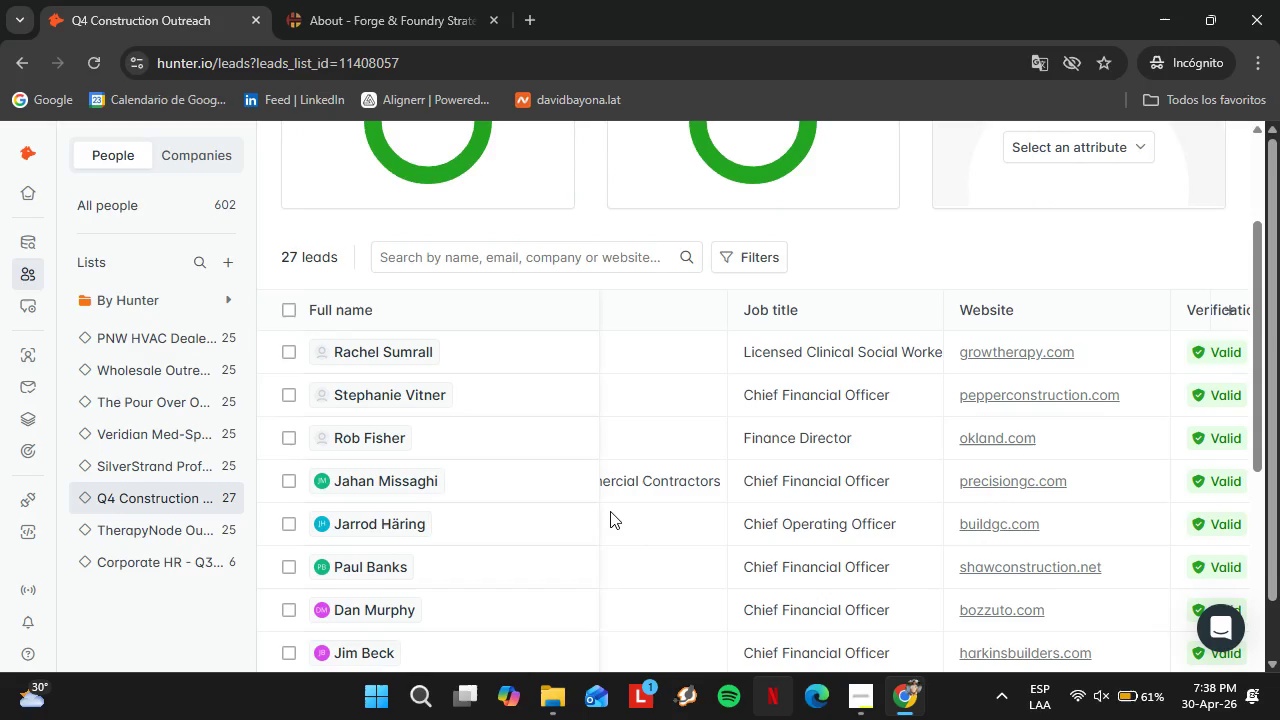 
wait(6.04)
 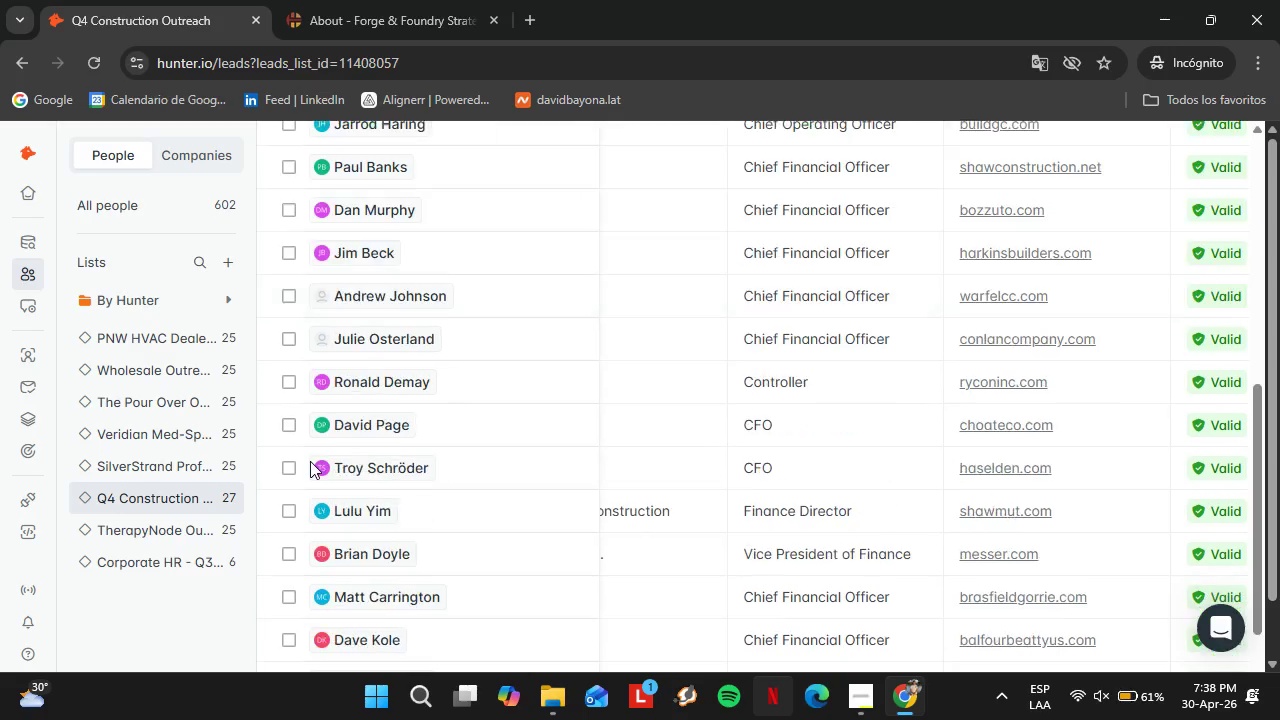 
left_click([159, 563])
 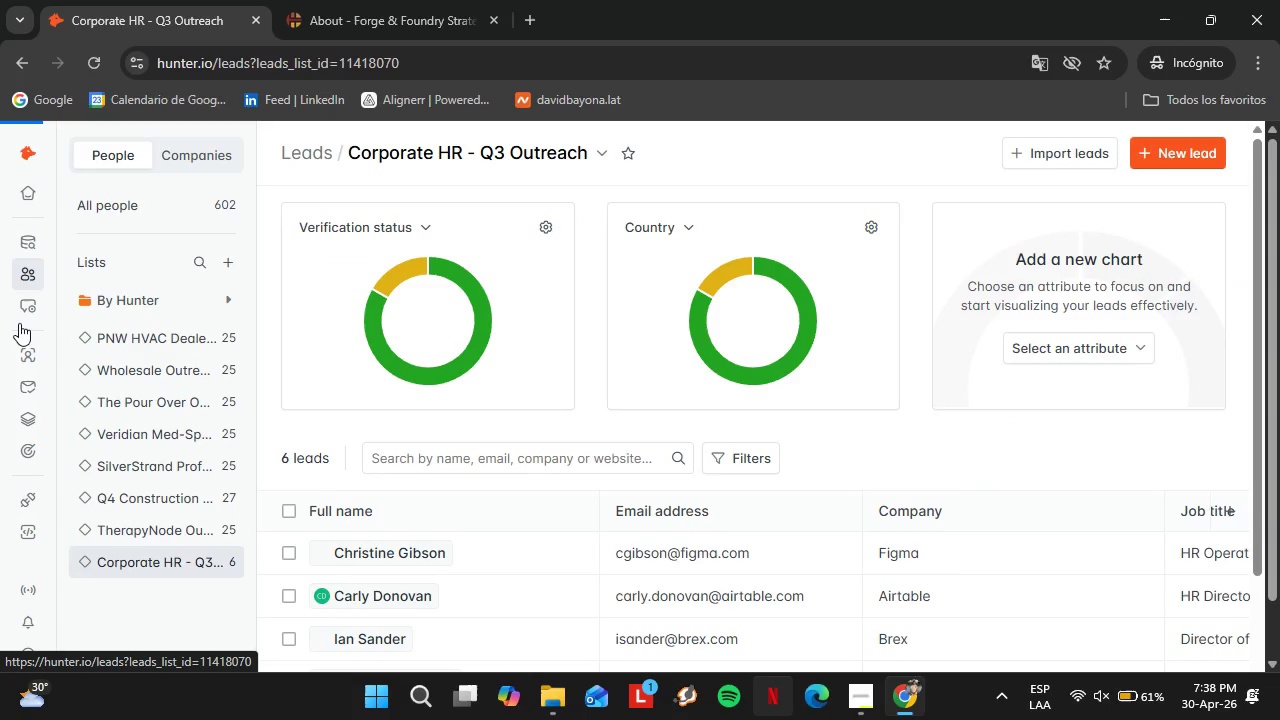 
scroll: coordinate [387, 474], scroll_direction: down, amount: 4.0
 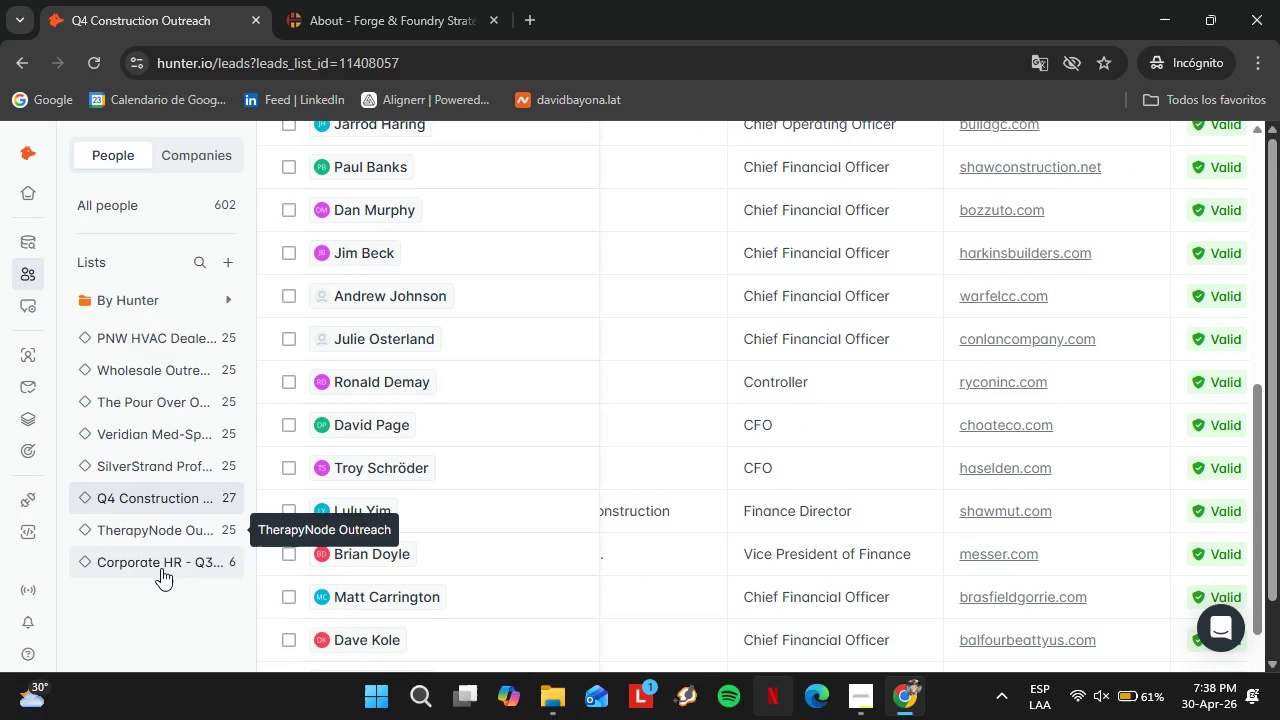 
left_click([32, 345])
 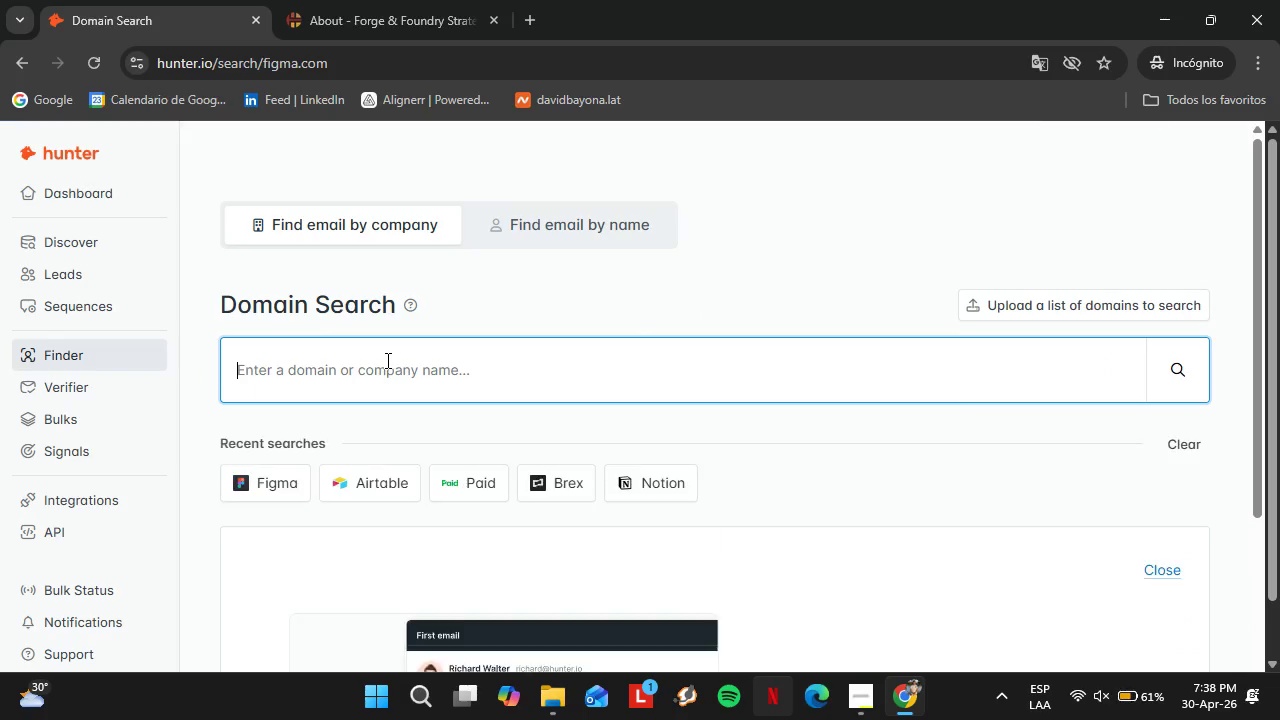 
left_click([386, 360])
 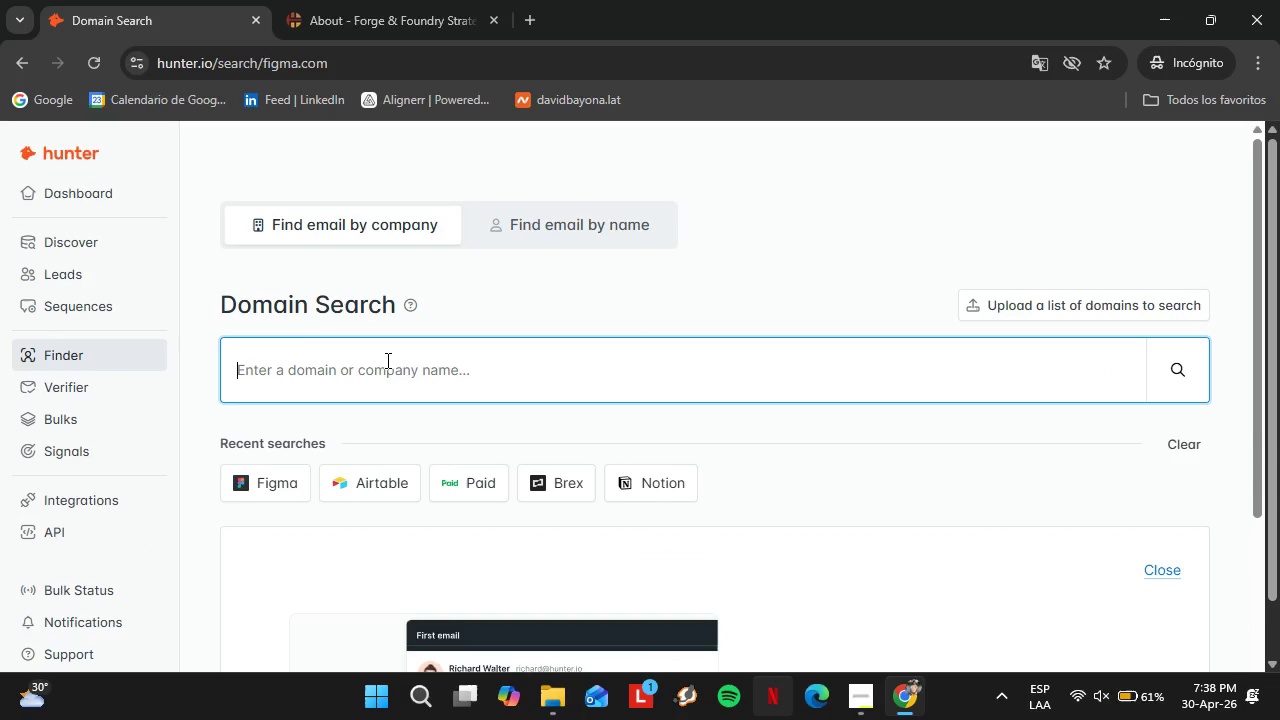 
type(loom.com)
 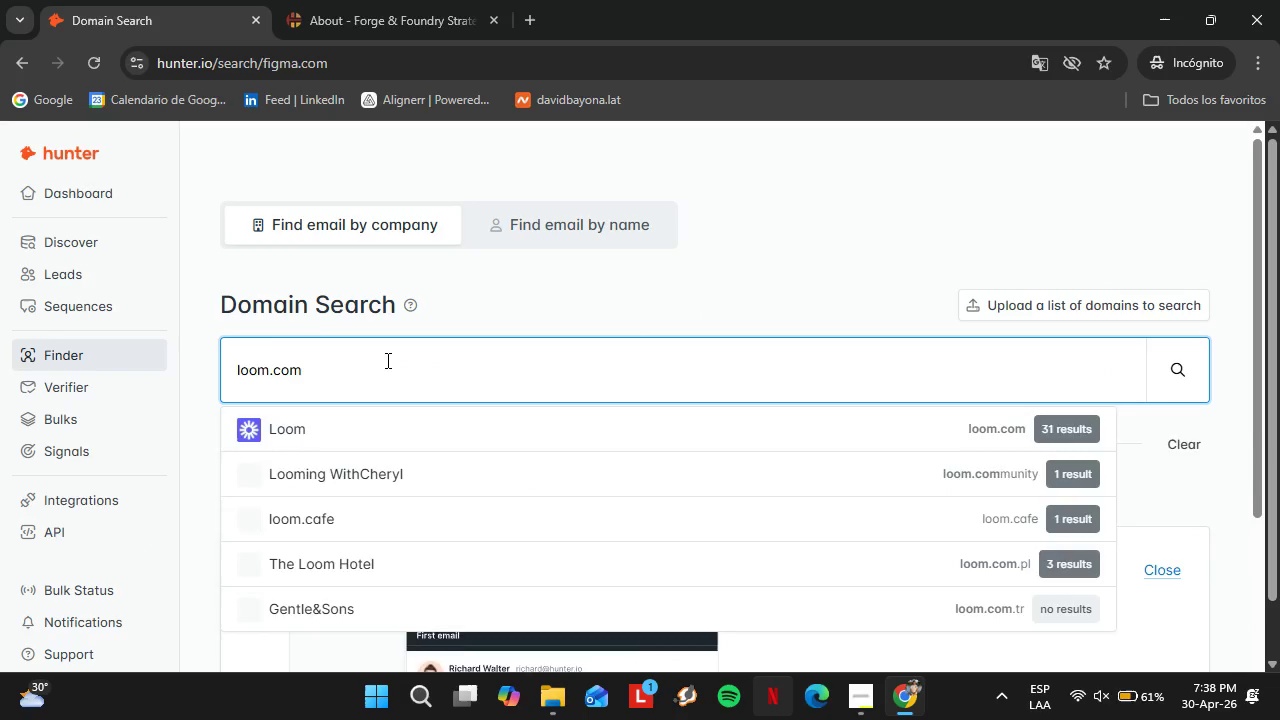 
key(Enter)
 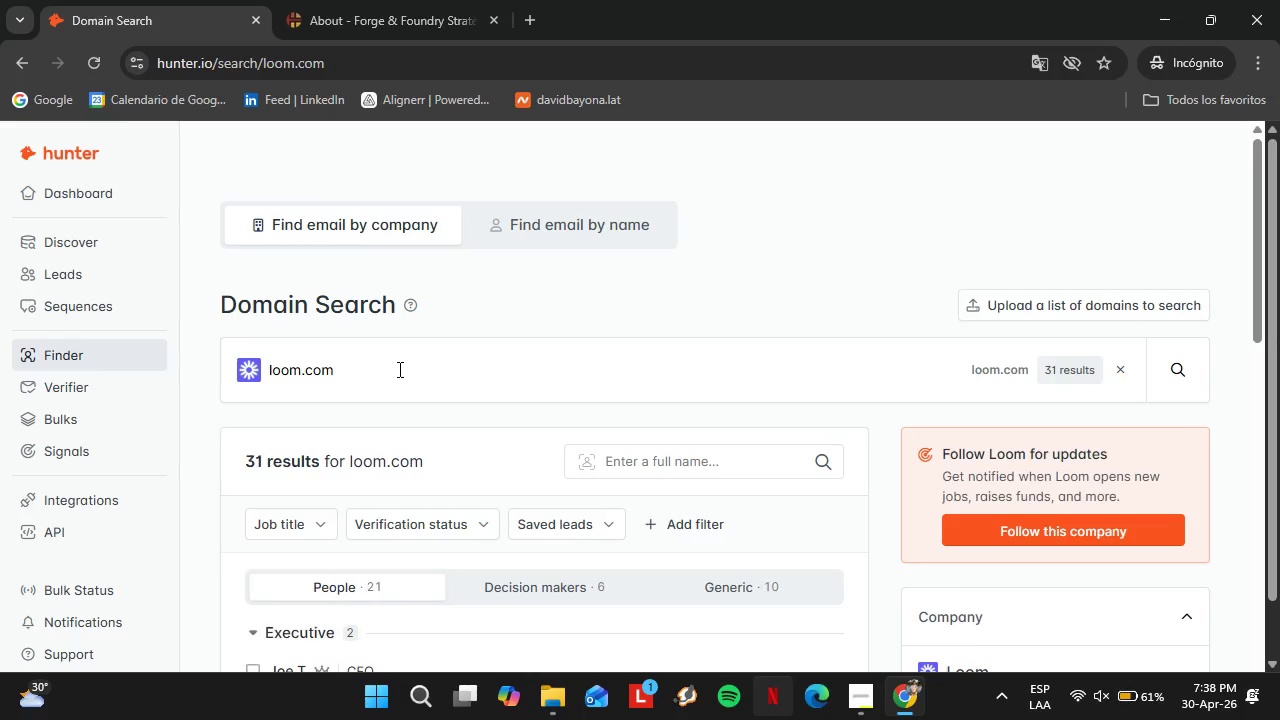 
scroll: coordinate [365, 399], scroll_direction: down, amount: 5.0
 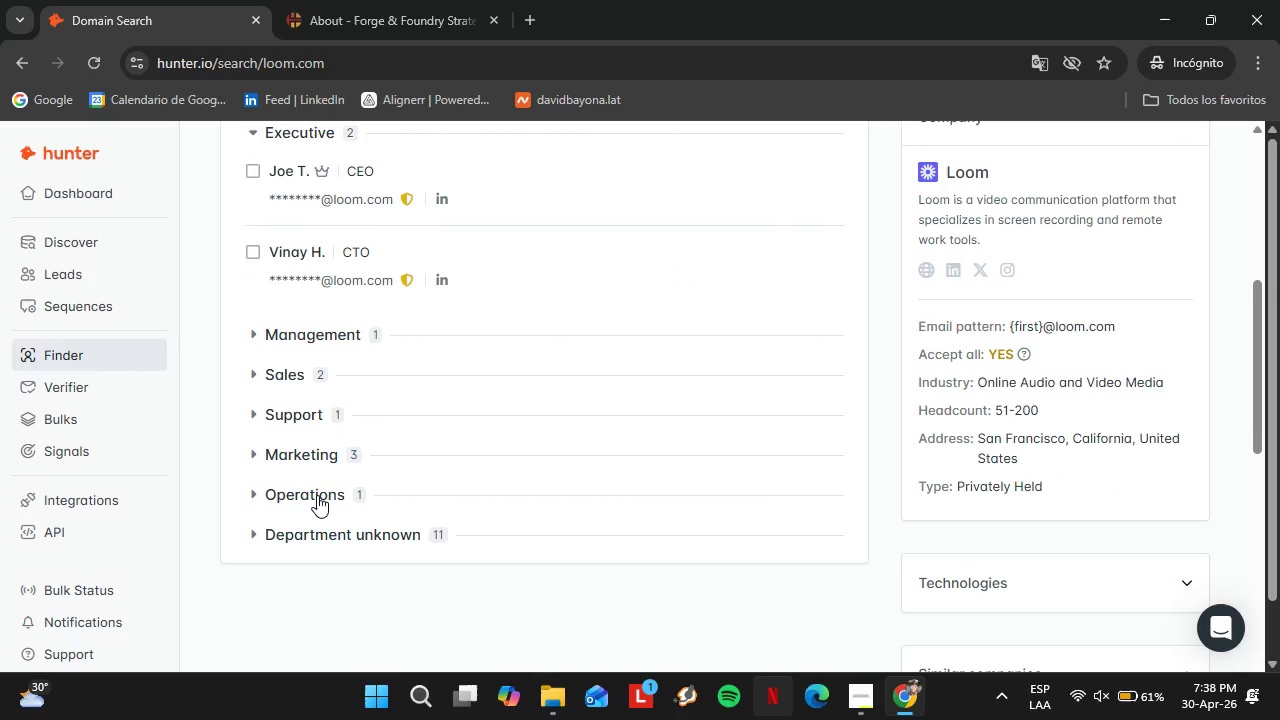 
double_click([317, 495])
 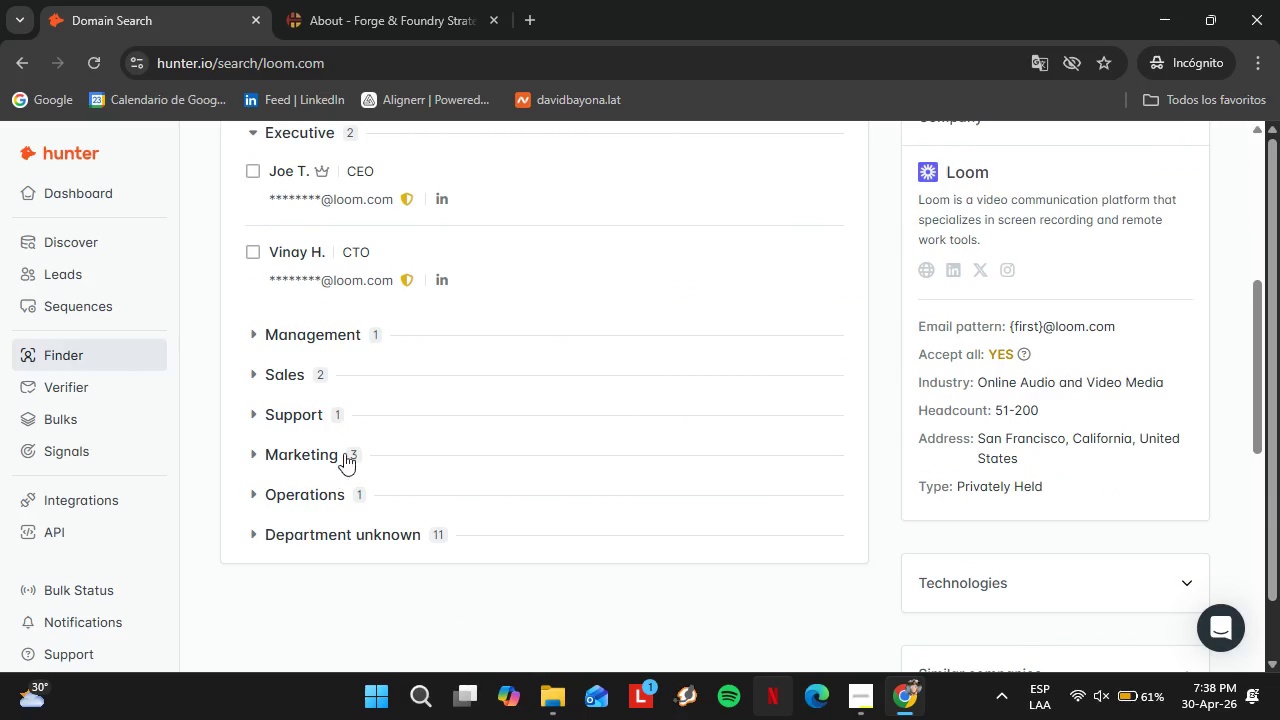 
scroll: coordinate [346, 438], scroll_direction: up, amount: 4.0
 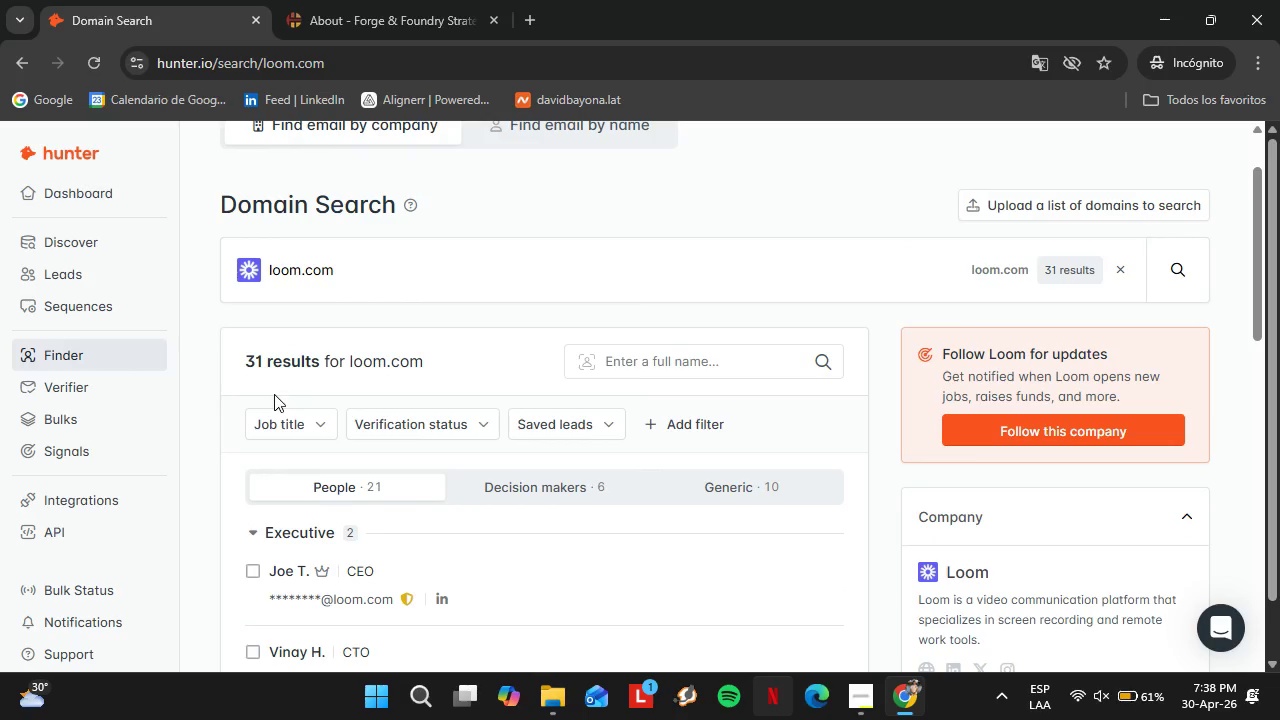 
left_click([296, 417])
 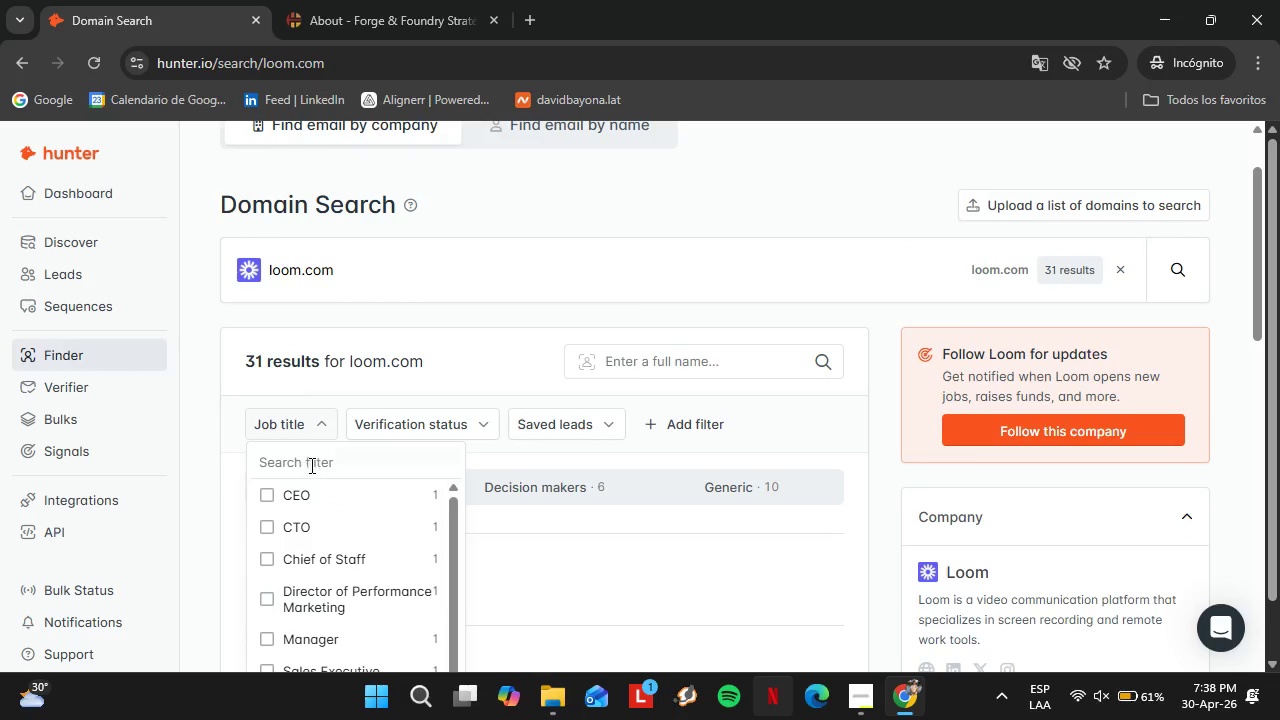 
left_click([310, 465])
 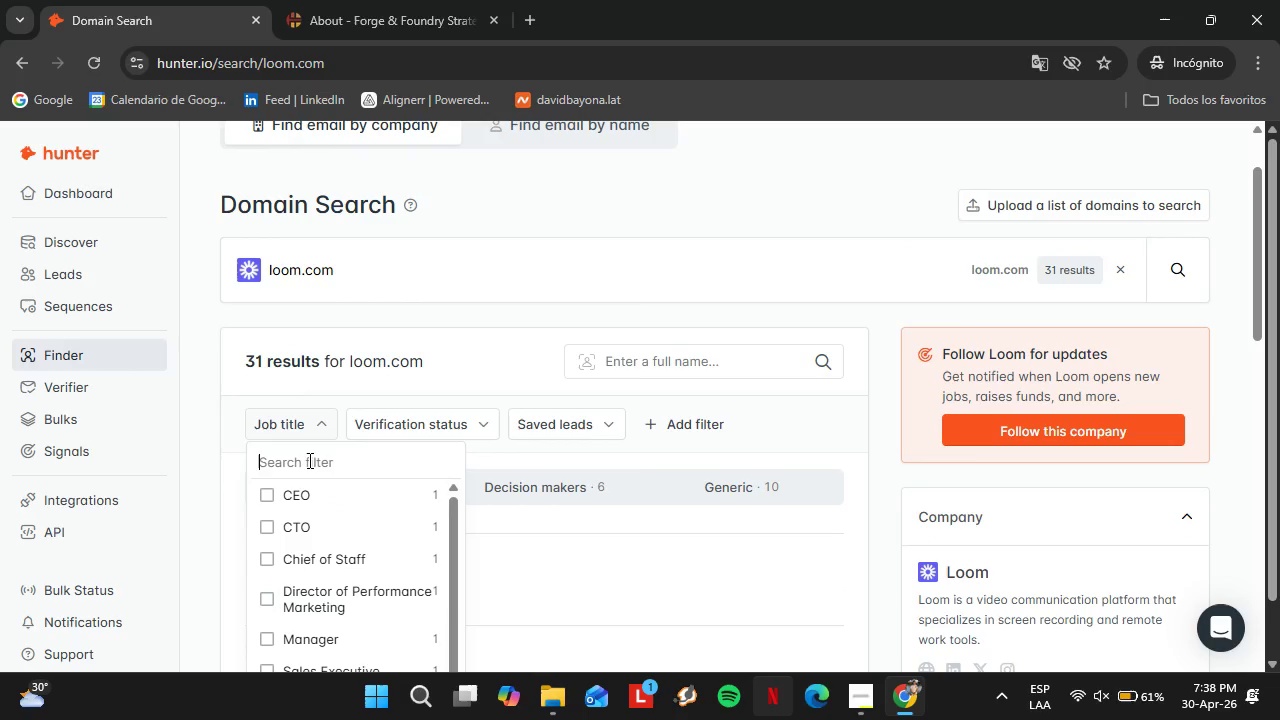 
type(HR)
key(Backspace)
key(Backspace)
key(Backspace)
 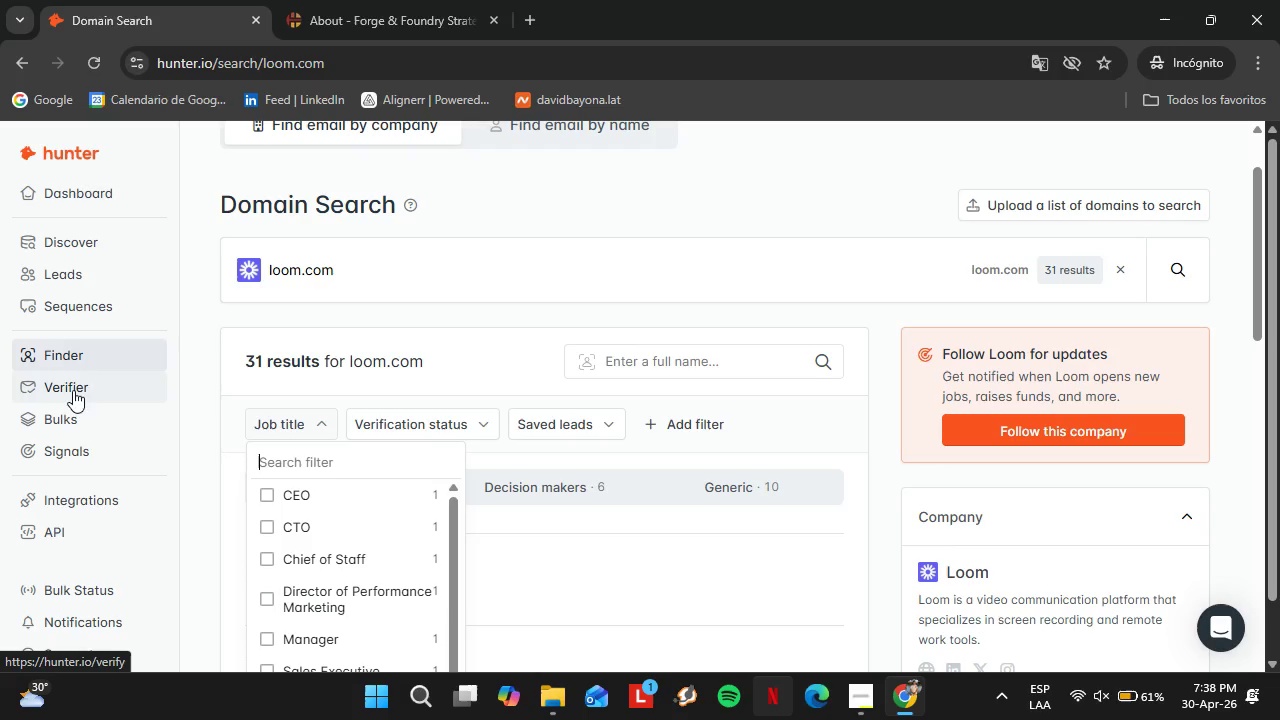 
left_click_drag(start_coordinate=[362, 281], to_coordinate=[244, 285])
 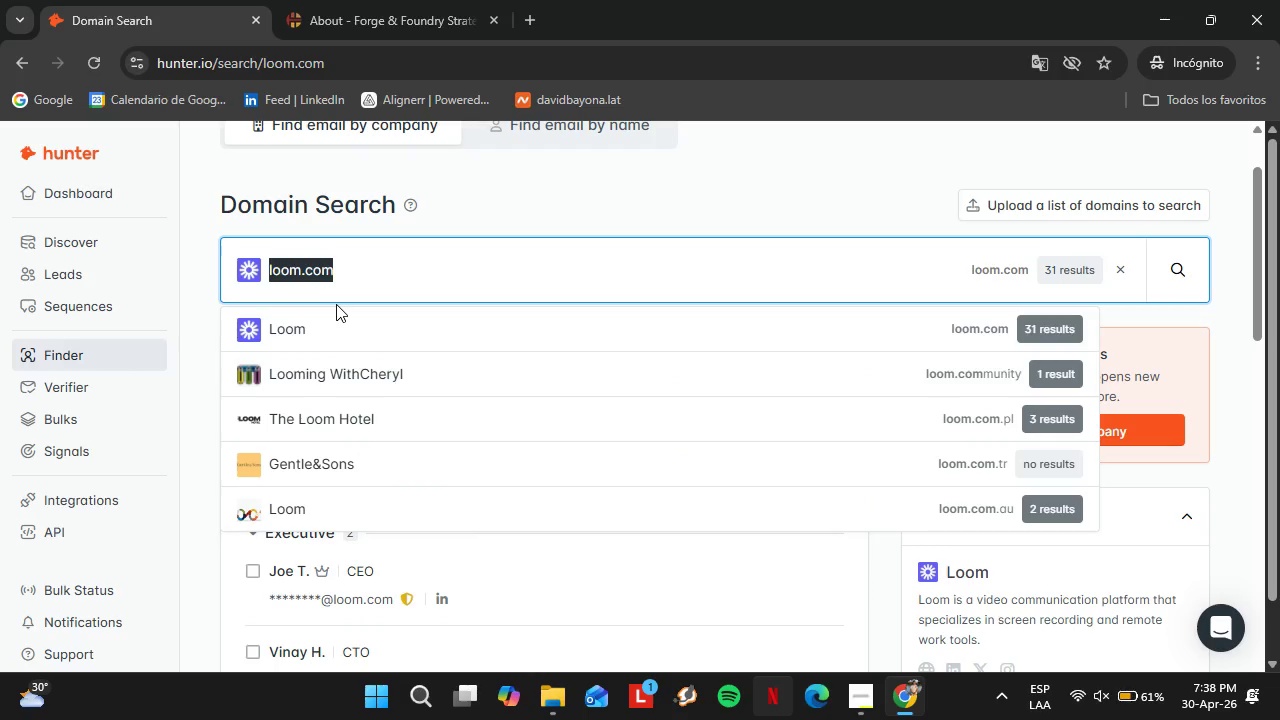 
type(Webflow.com)
 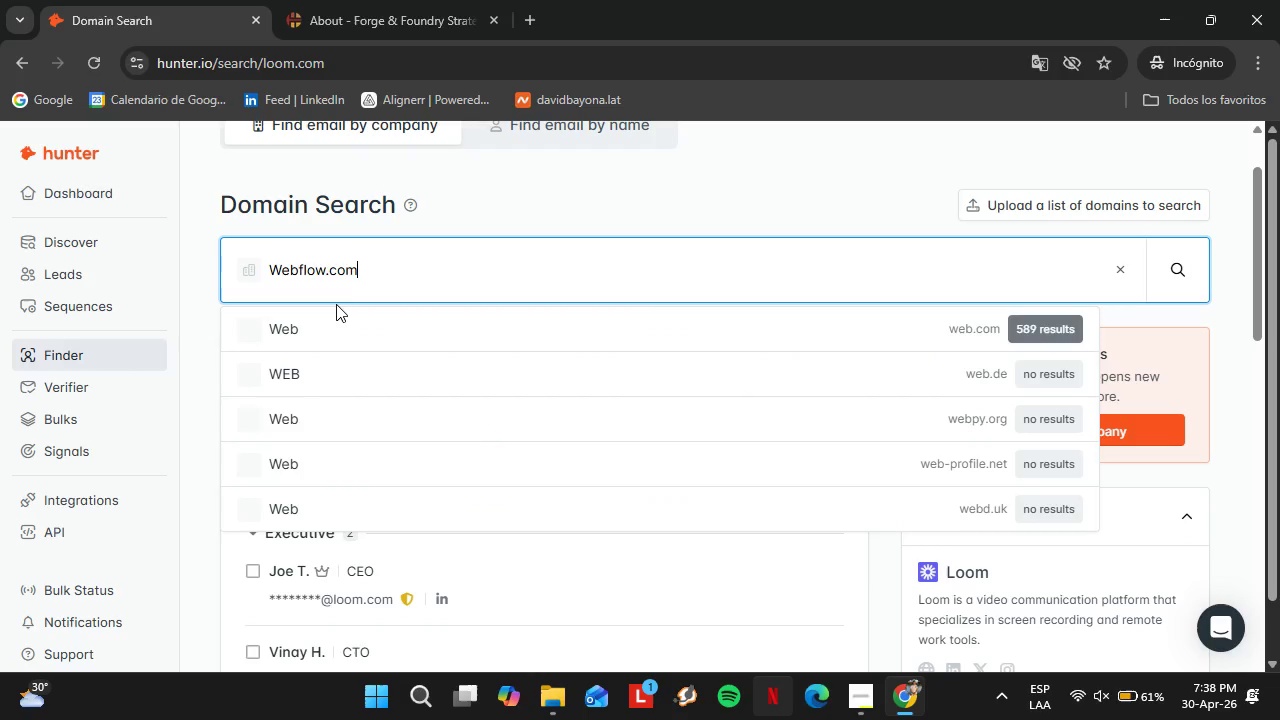 
key(Enter)
 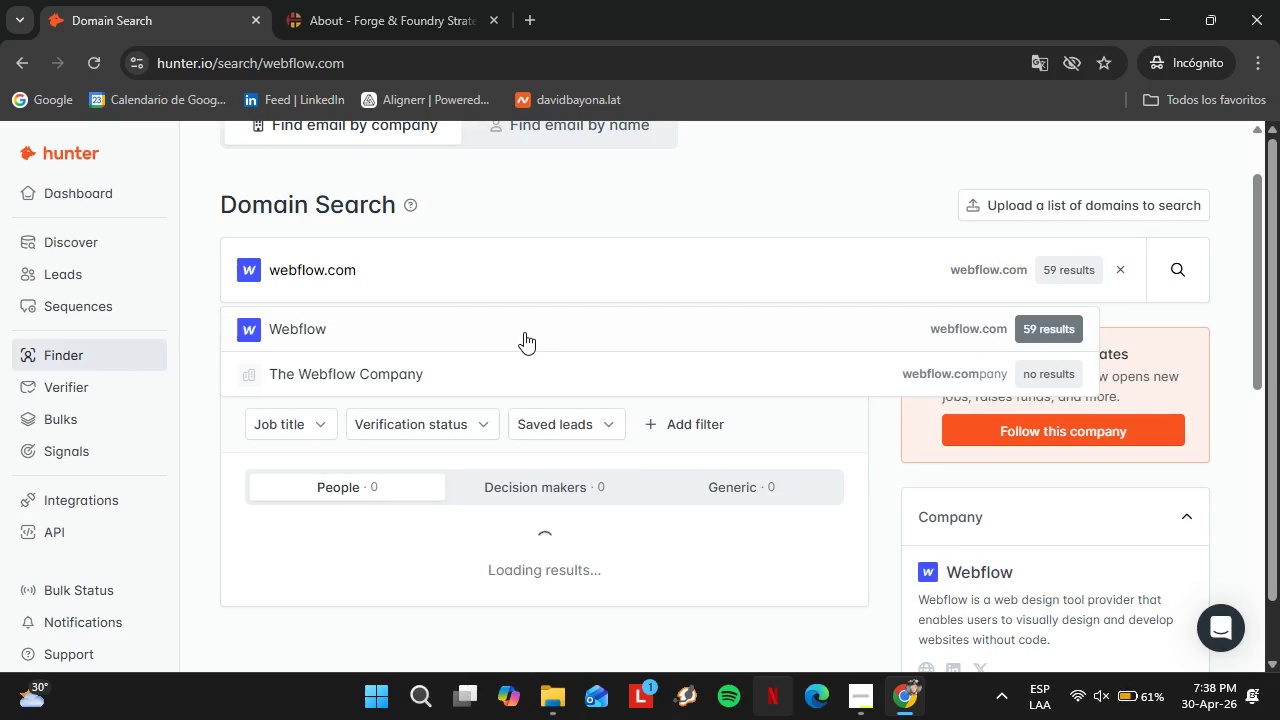 
left_click([350, 345])
 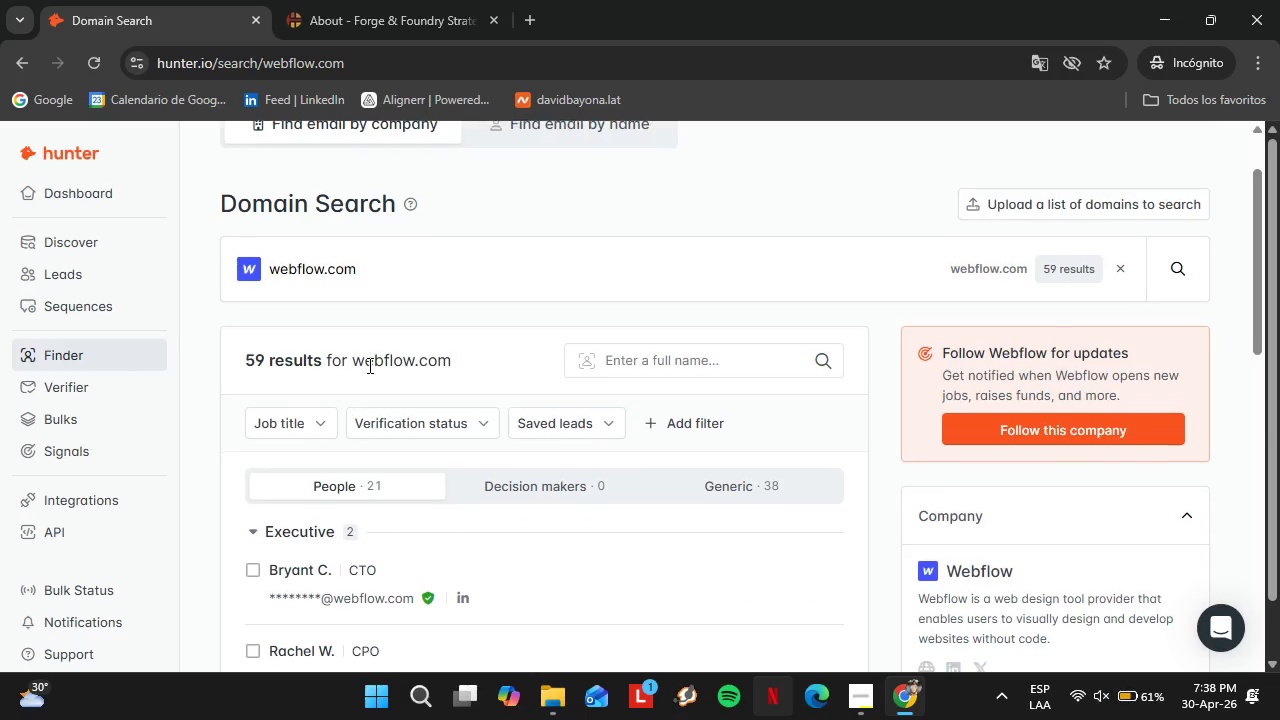 
scroll: coordinate [368, 365], scroll_direction: down, amount: 3.0
 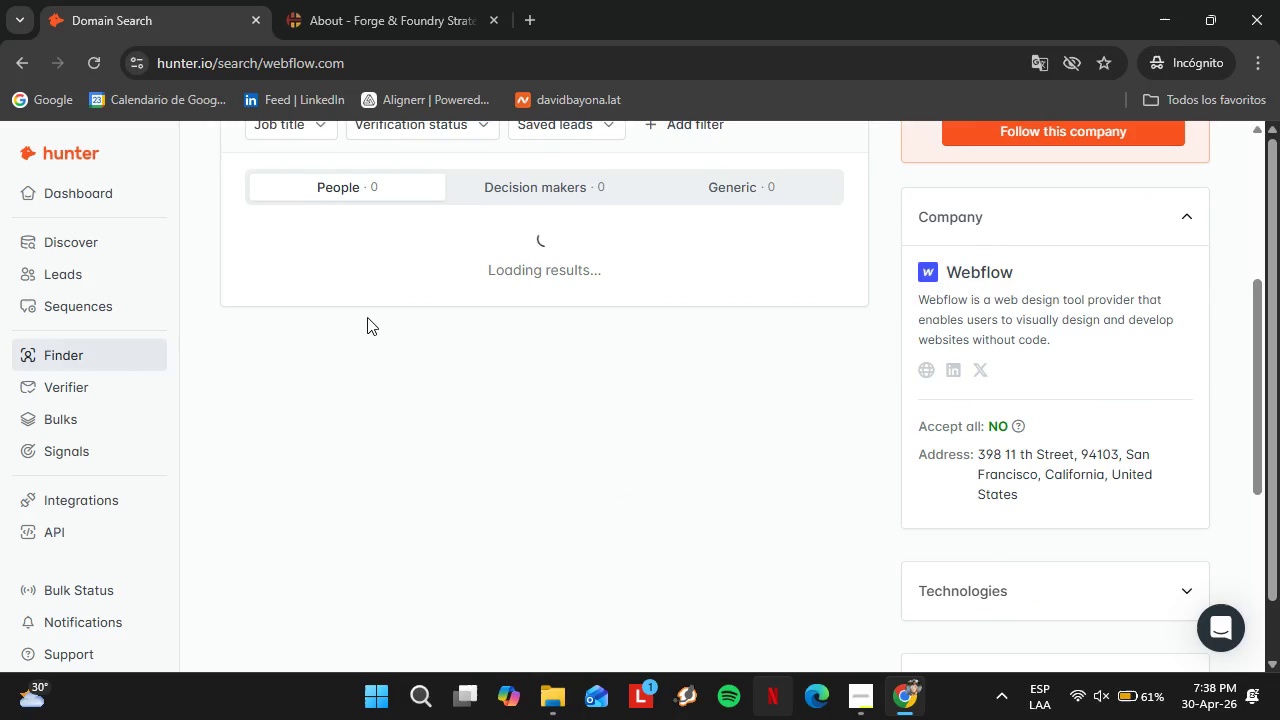 
scroll: coordinate [367, 317], scroll_direction: up, amount: 1.0
 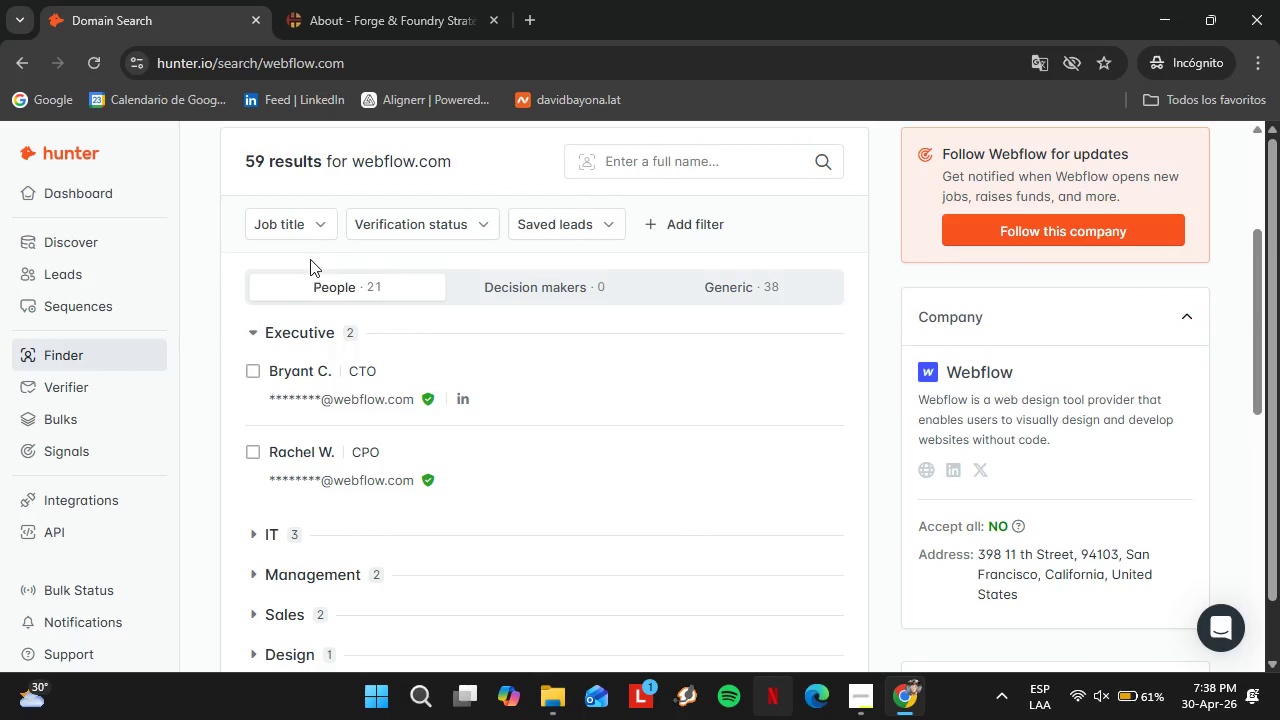 
left_click([295, 228])
 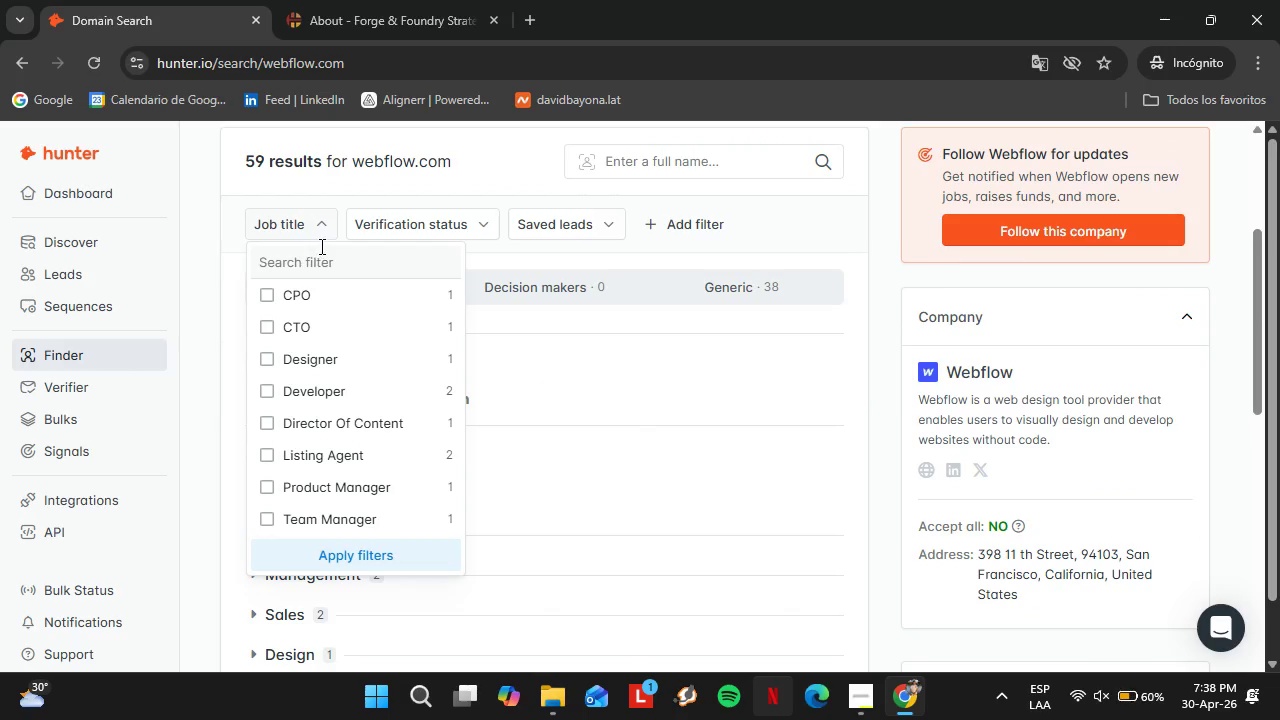 
left_click([322, 244])
 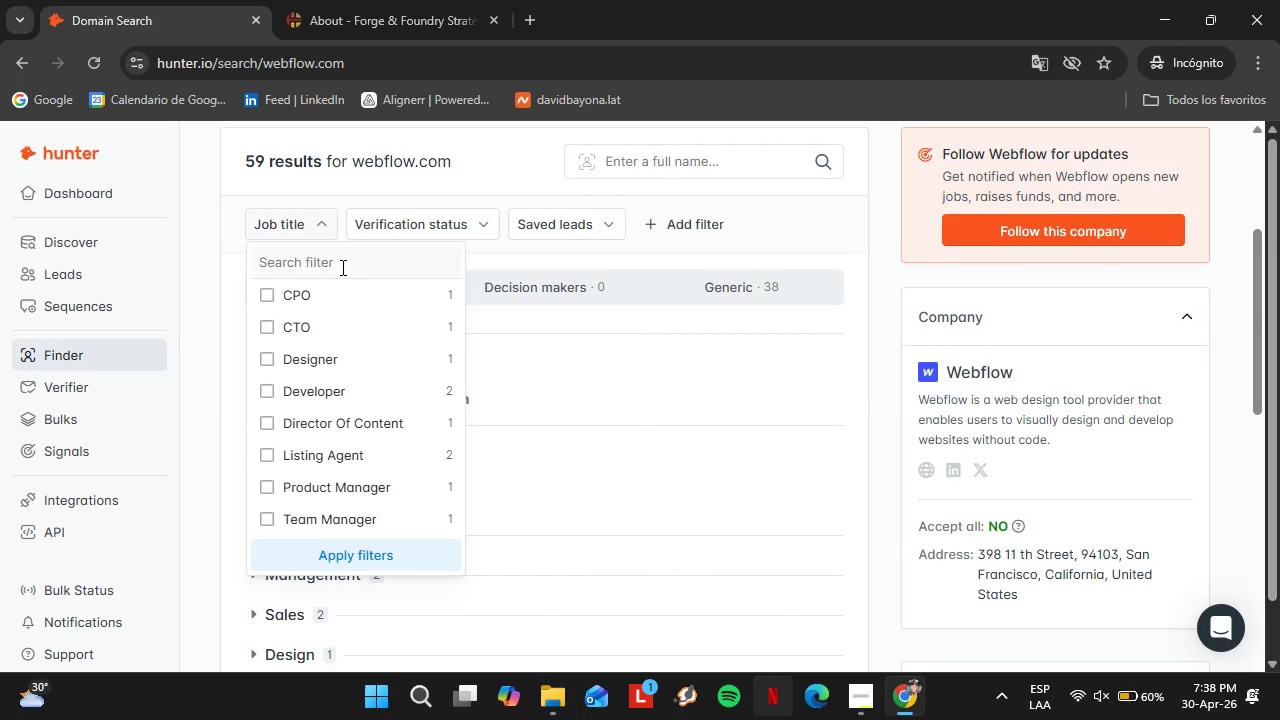 
left_click([341, 267])
 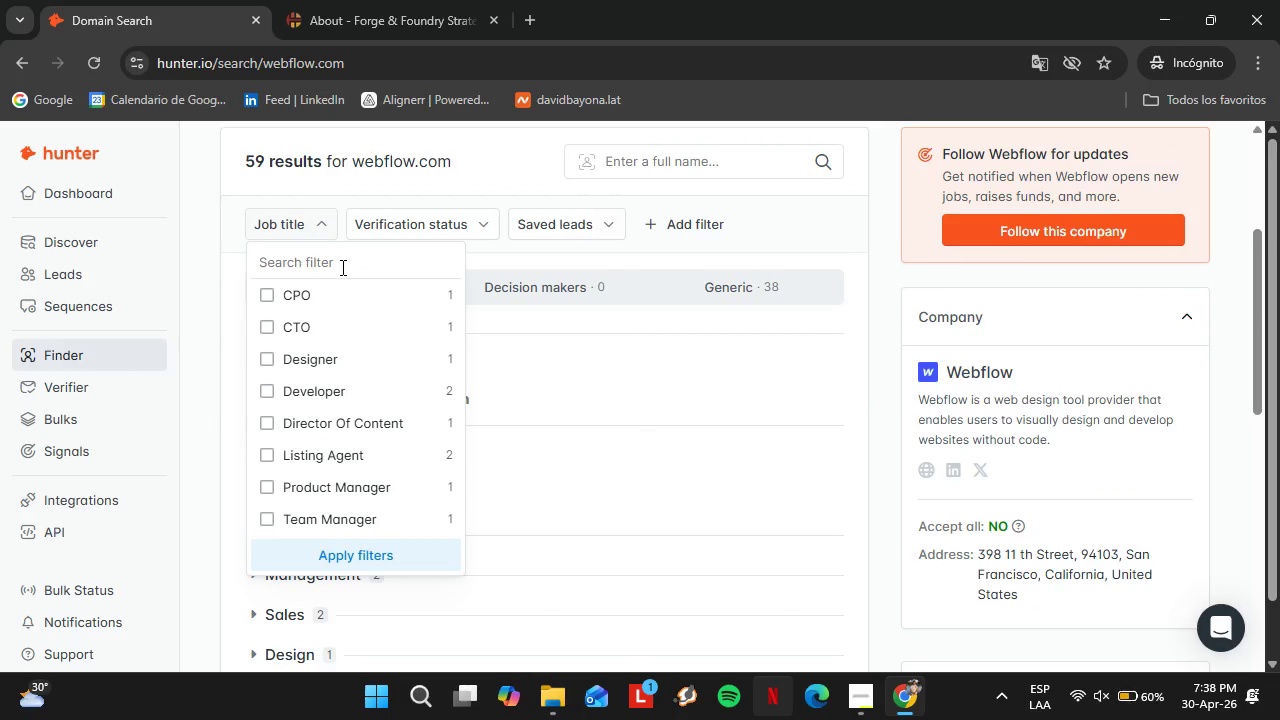 
key(Shift+H)
 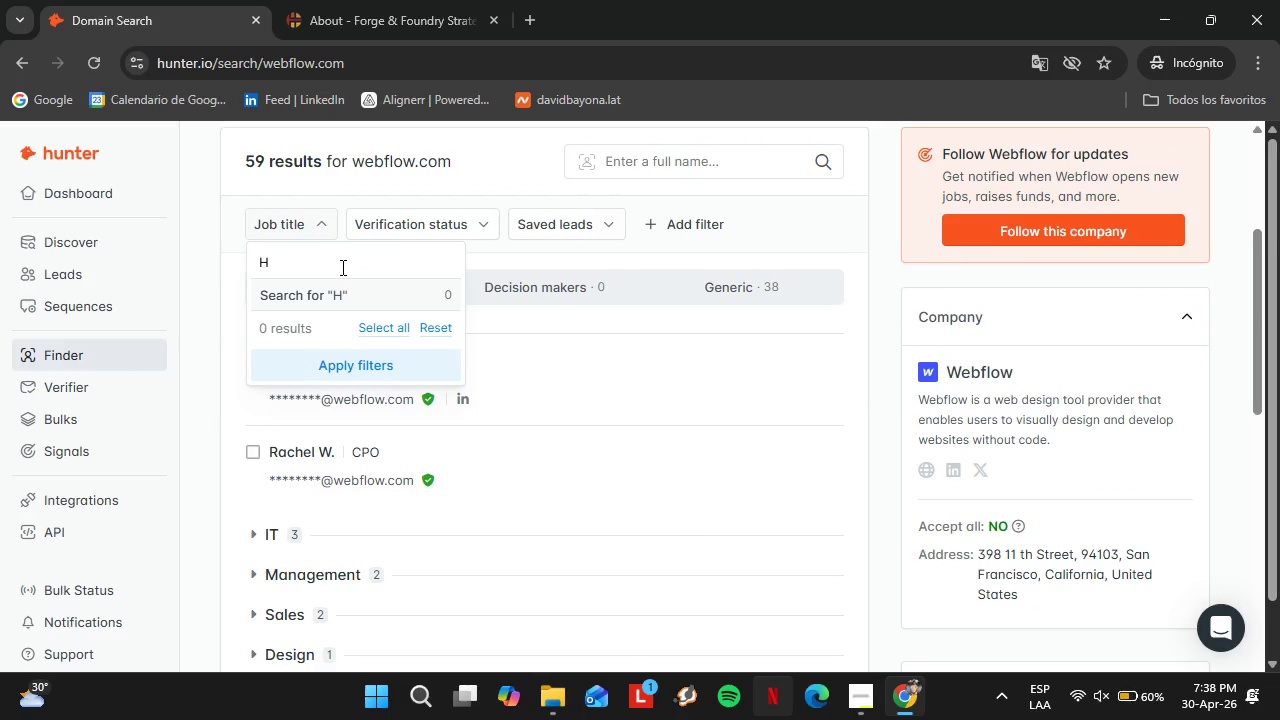 
key(Backspace)
 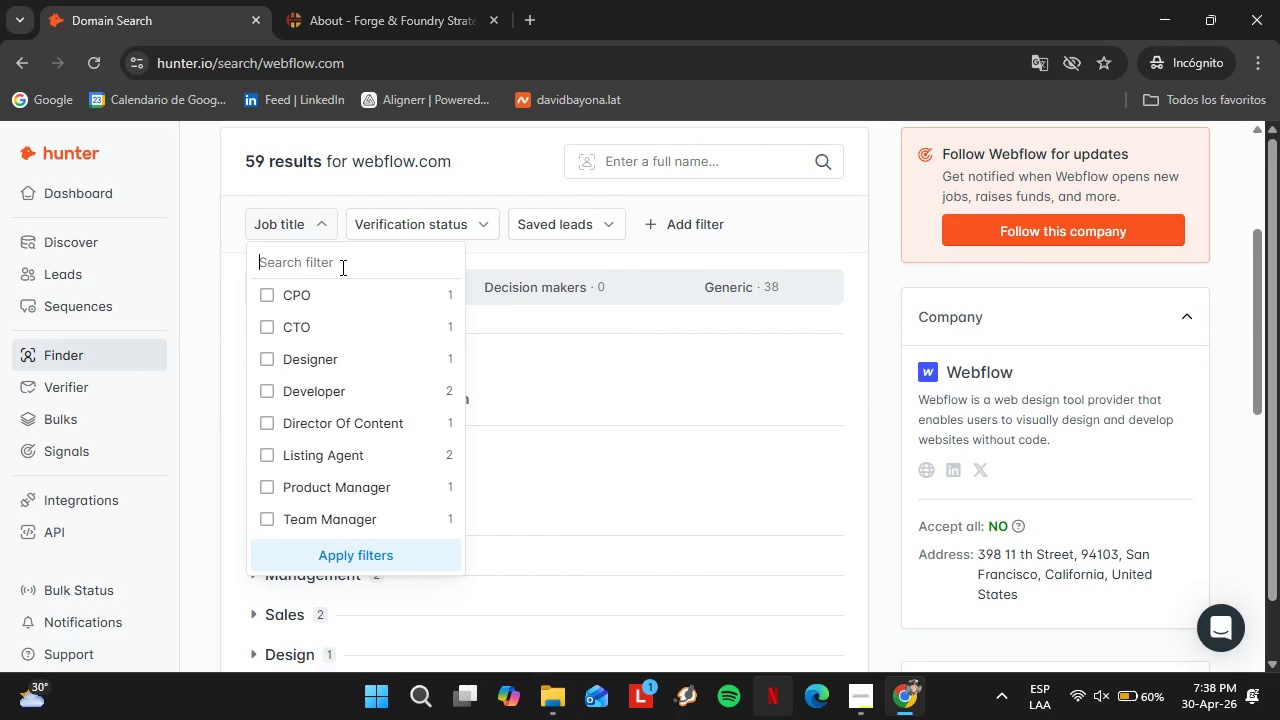 
key(Shift+P)
 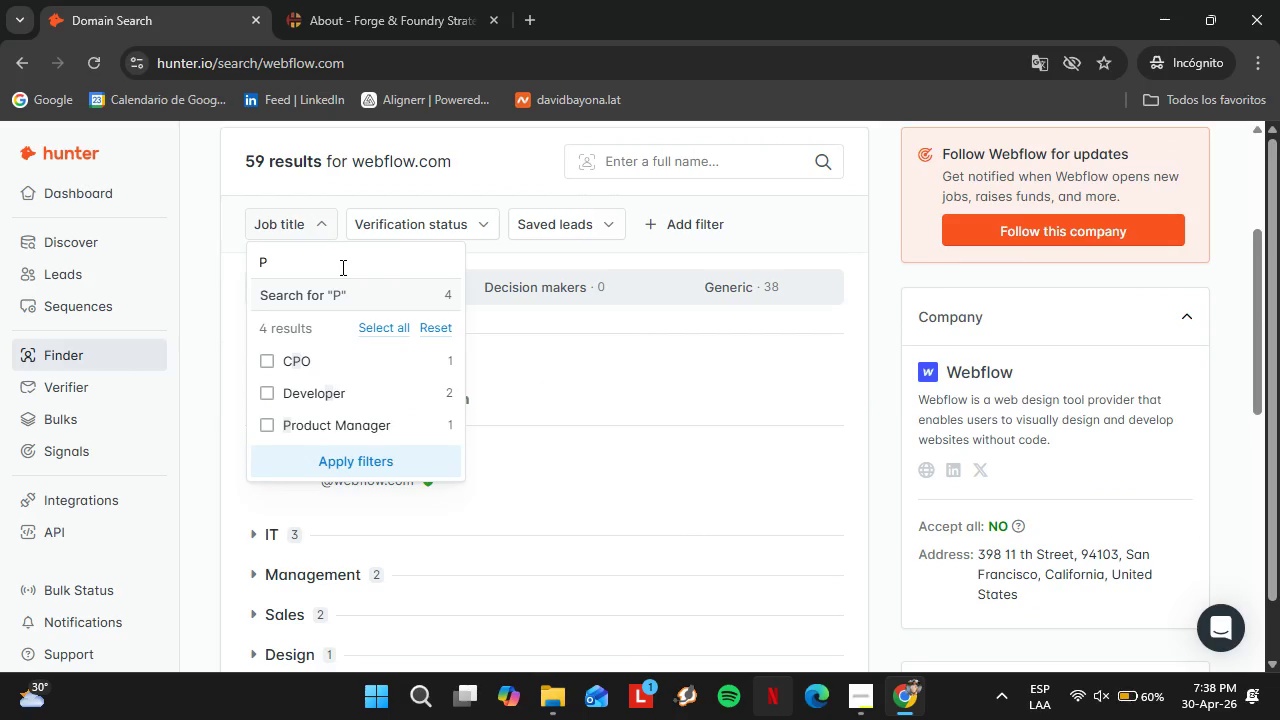 
key(Backspace)
 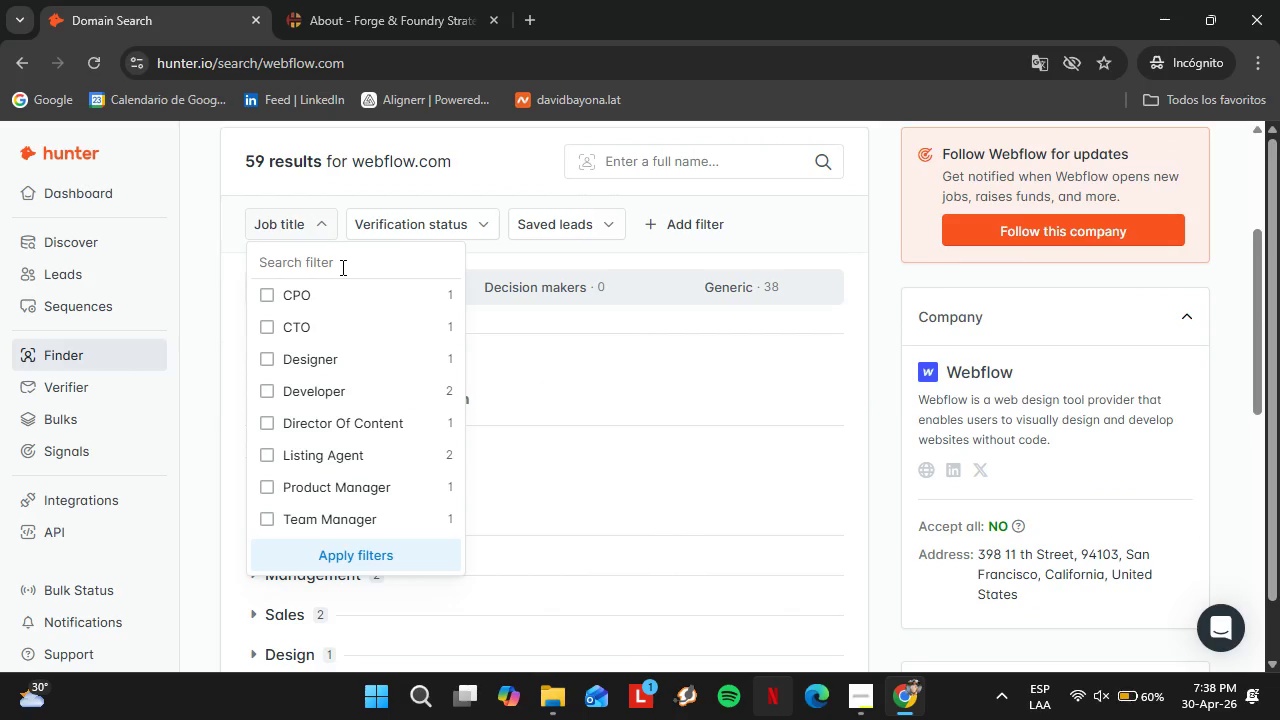 
type(Ta)
key(Backspace)
key(Backspace)
key(Backspace)
 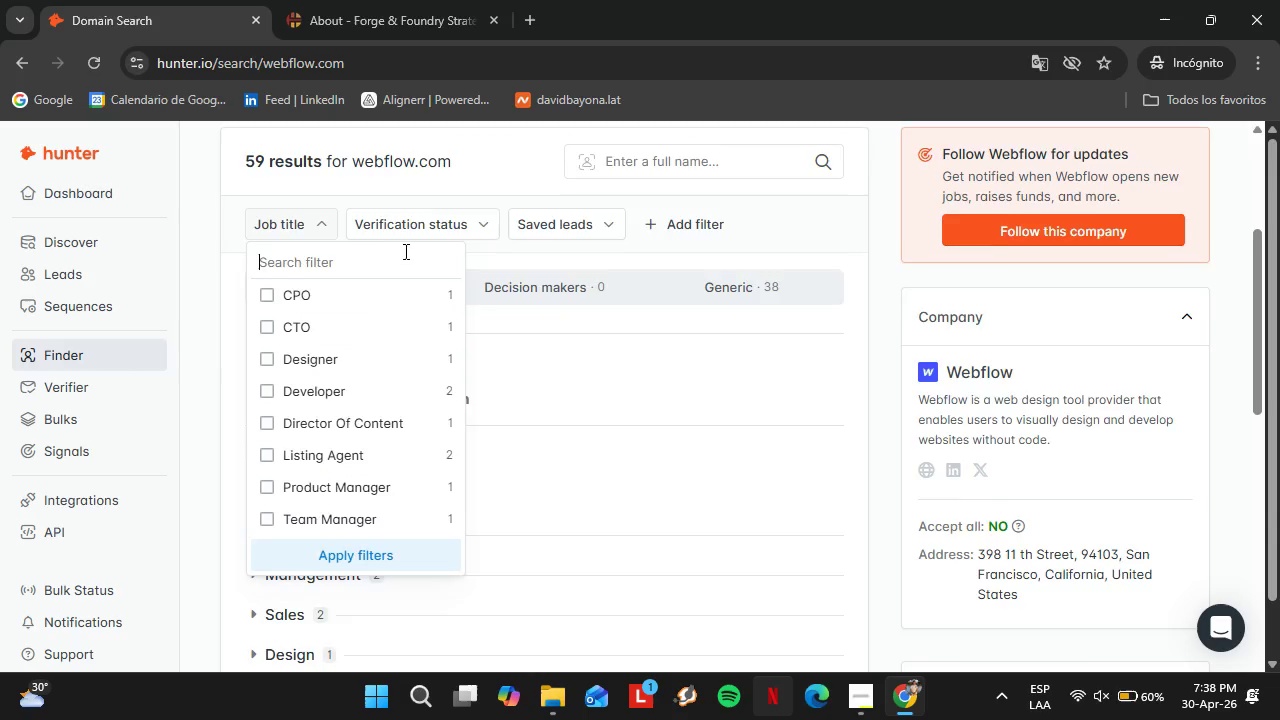 
left_click_drag(start_coordinate=[388, 274], to_coordinate=[221, 291])
 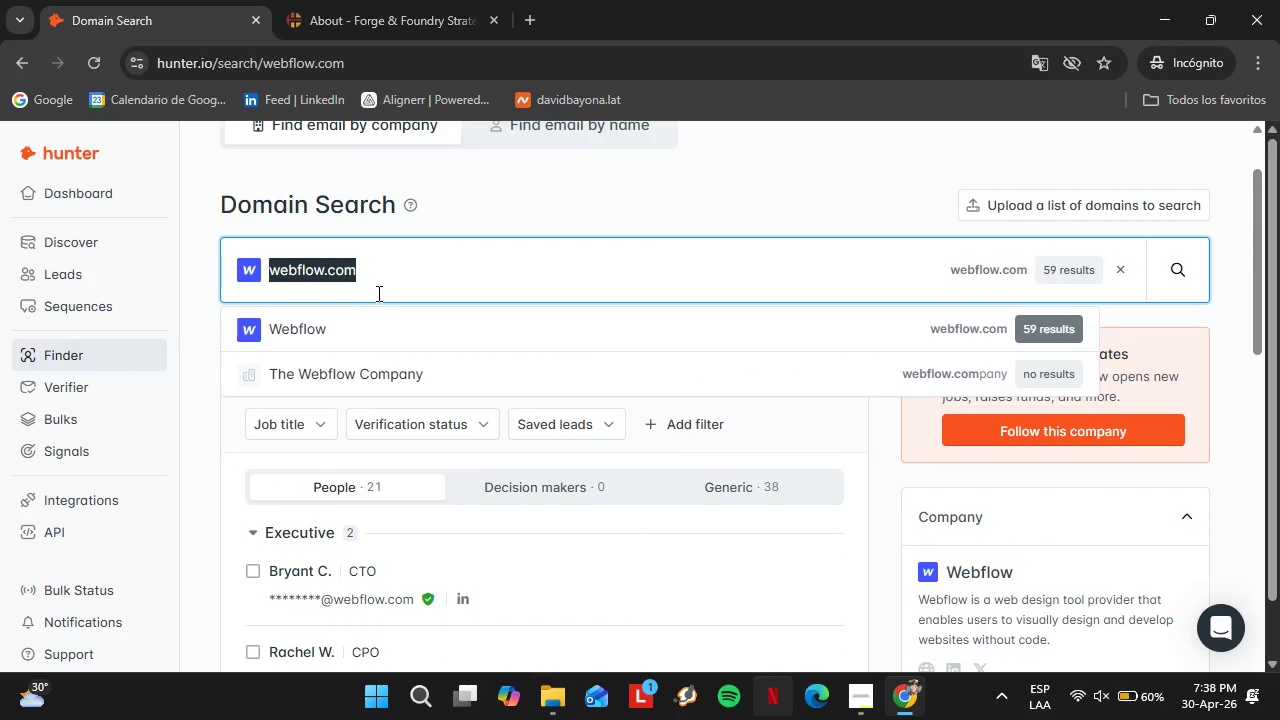 
scroll: coordinate [396, 255], scroll_direction: up, amount: 2.0
 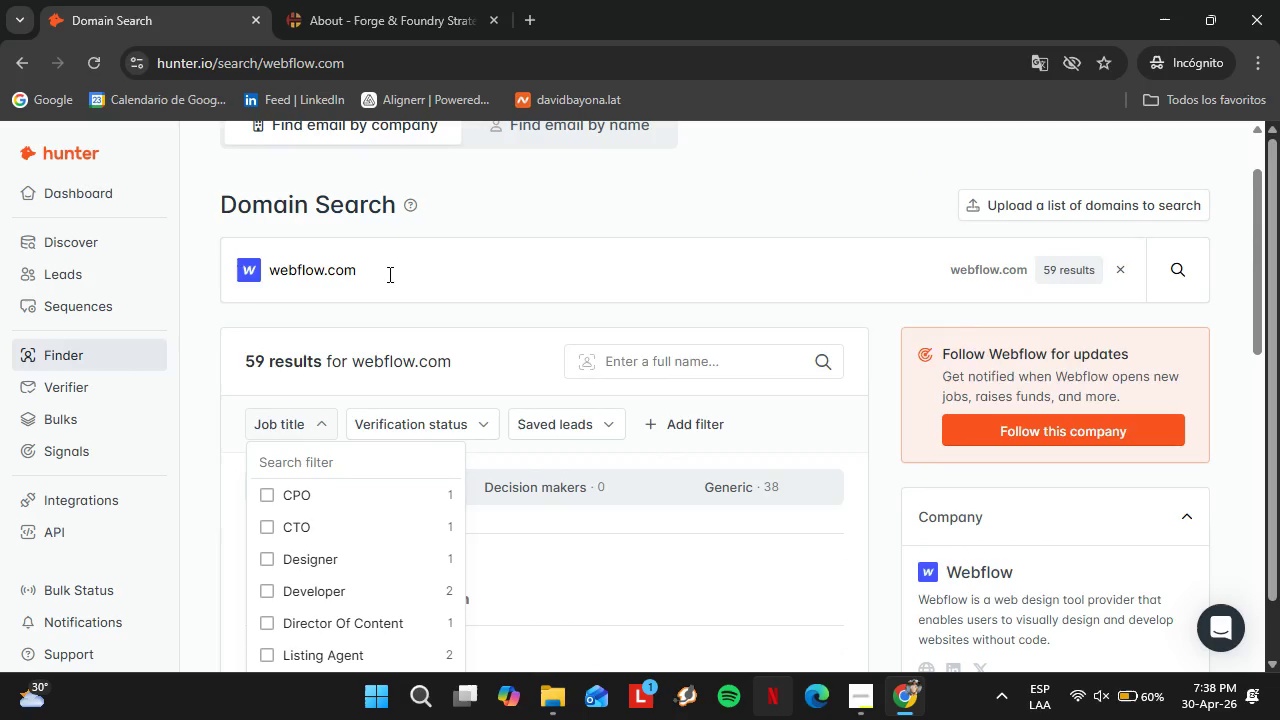 
type(Zapier.com)
 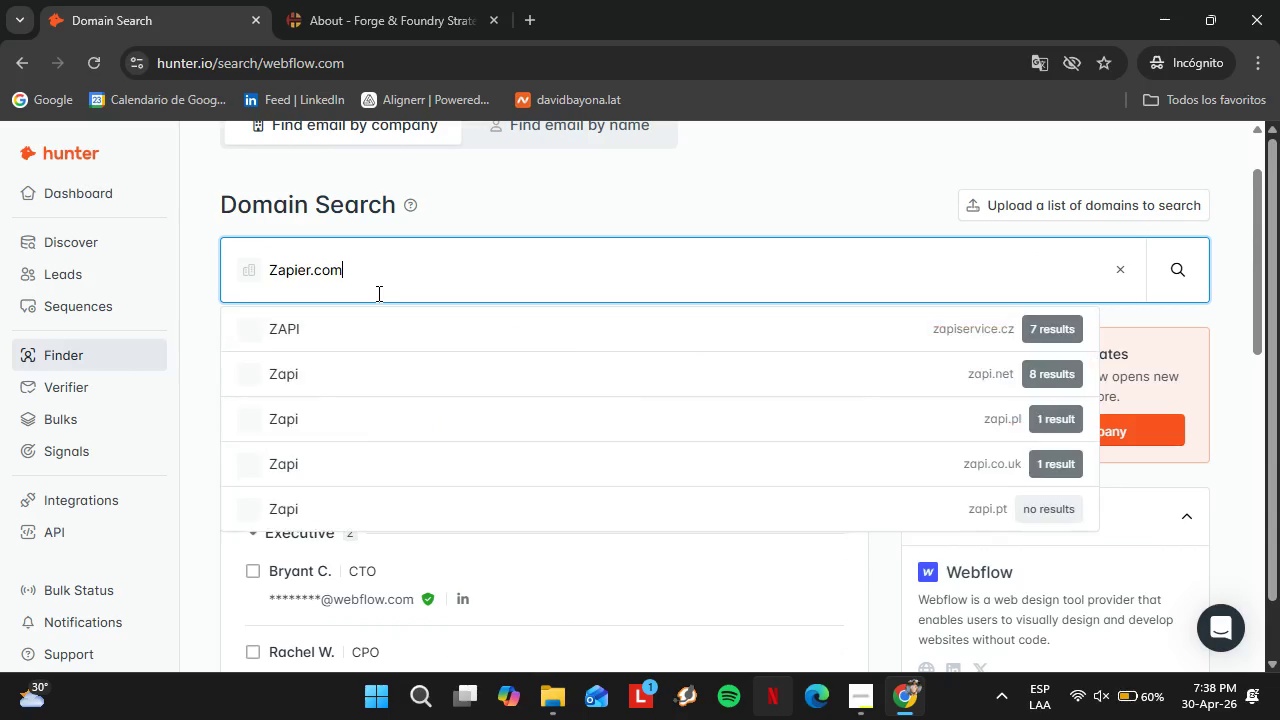 
key(Enter)
 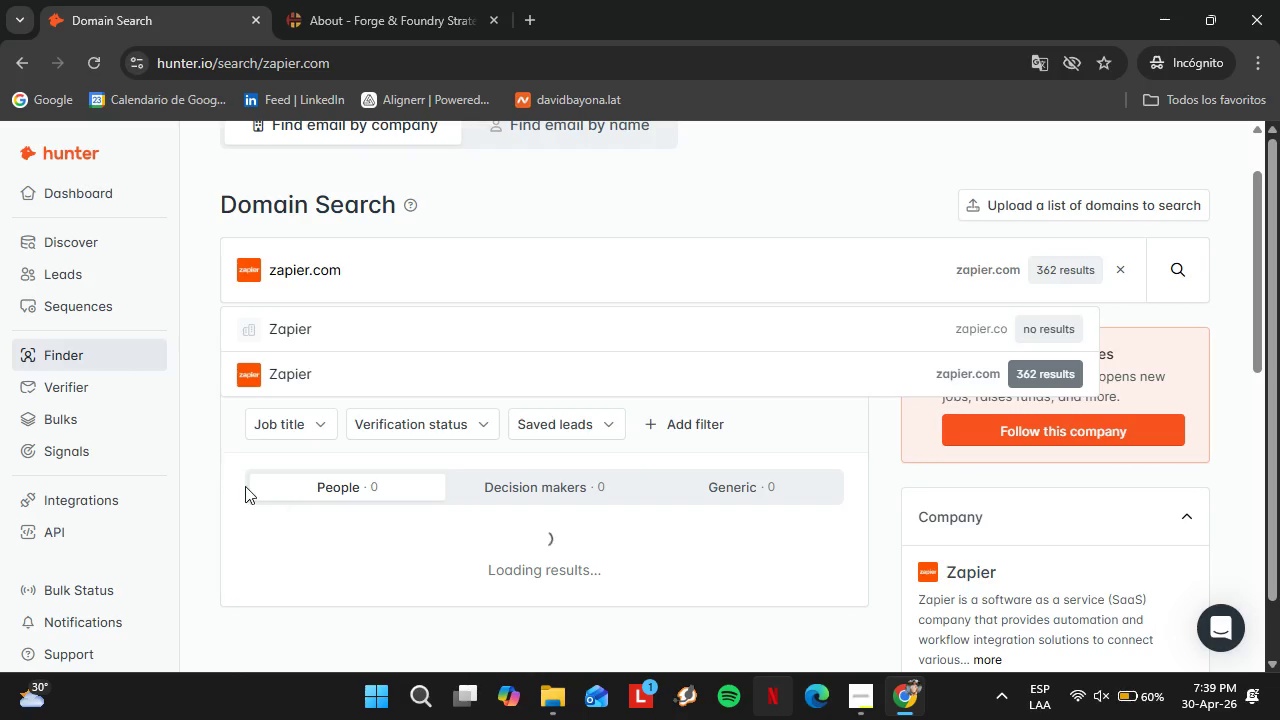 
wait(6.55)
 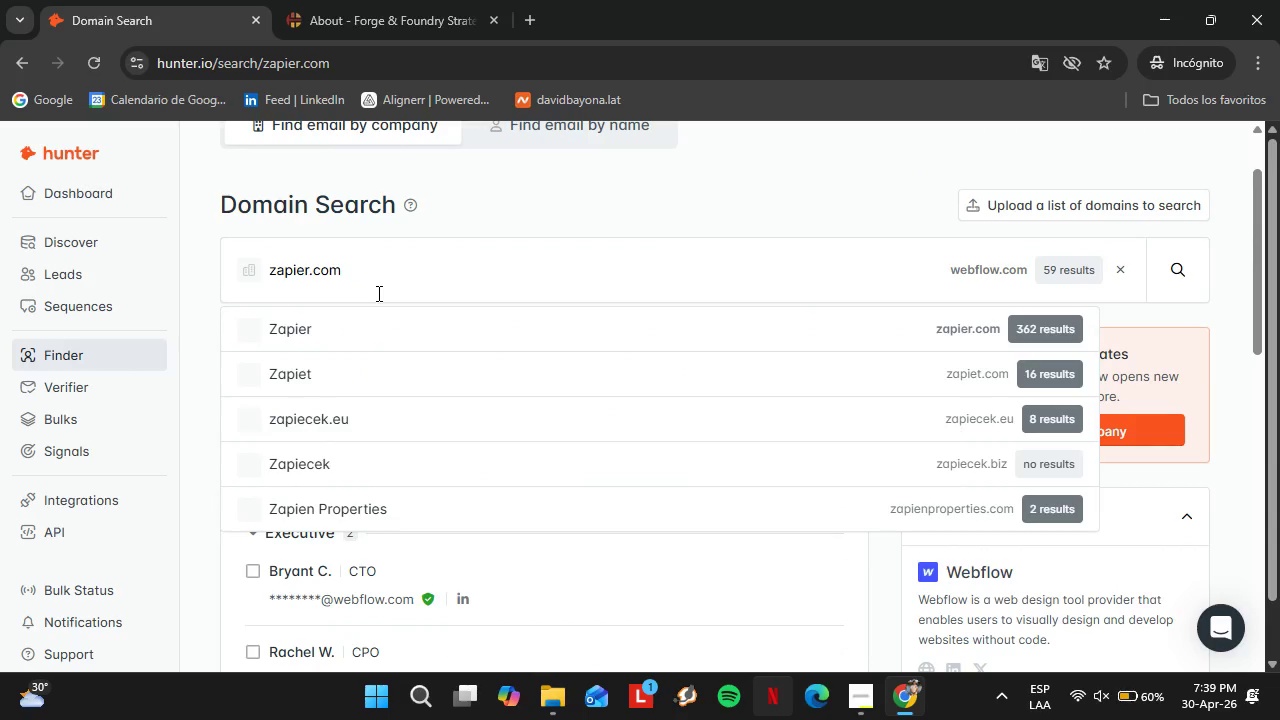 
left_click([207, 422])
 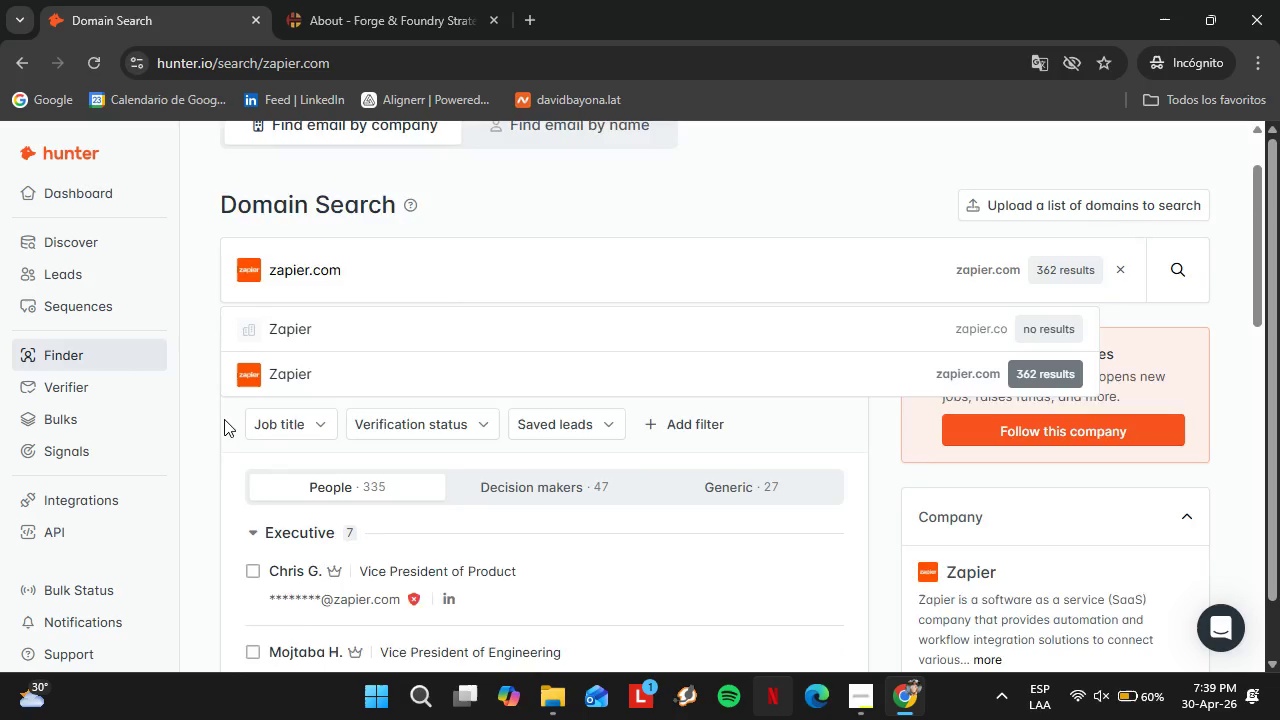 
scroll: coordinate [224, 419], scroll_direction: down, amount: 2.0
 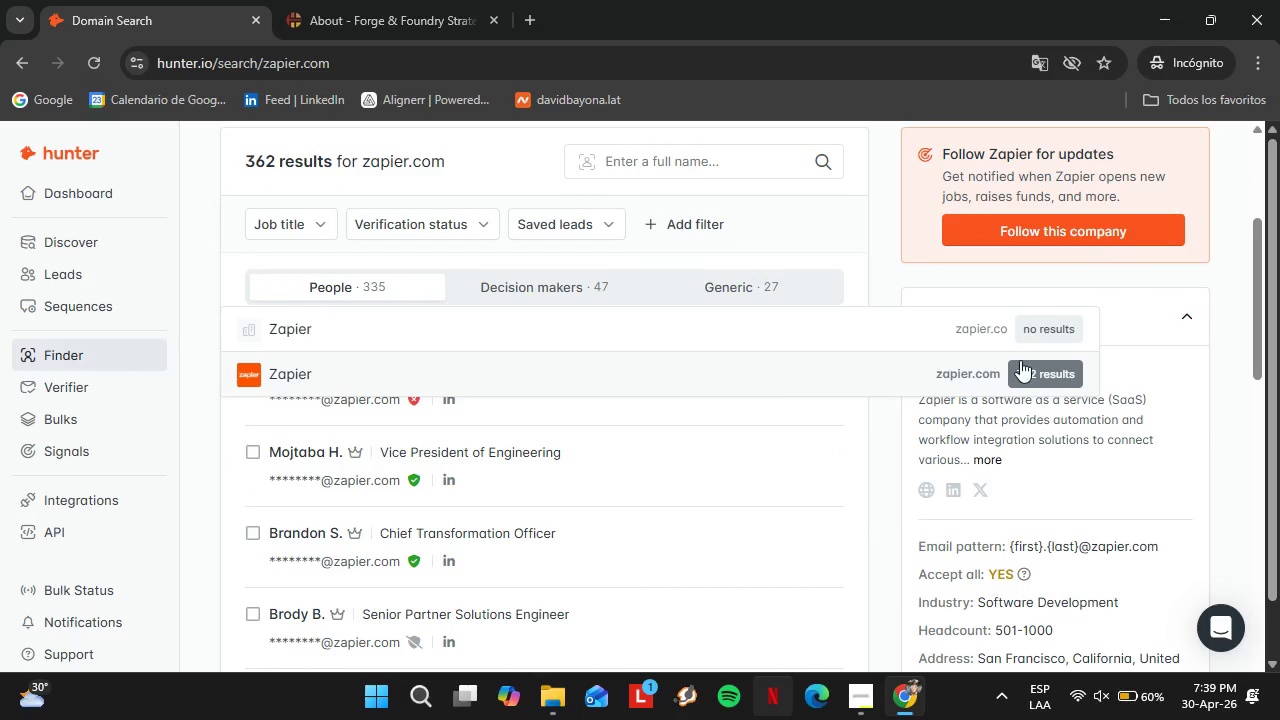 
left_click([1010, 375])
 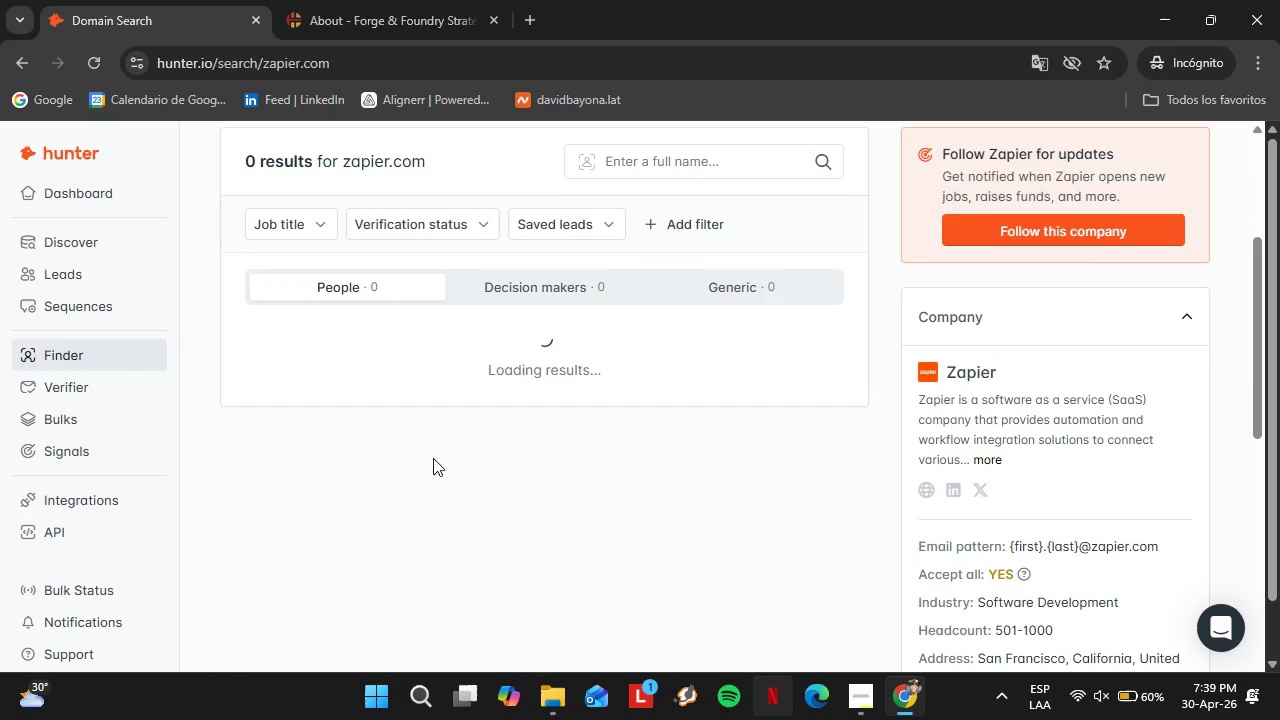 
scroll: coordinate [433, 458], scroll_direction: down, amount: 1.0
 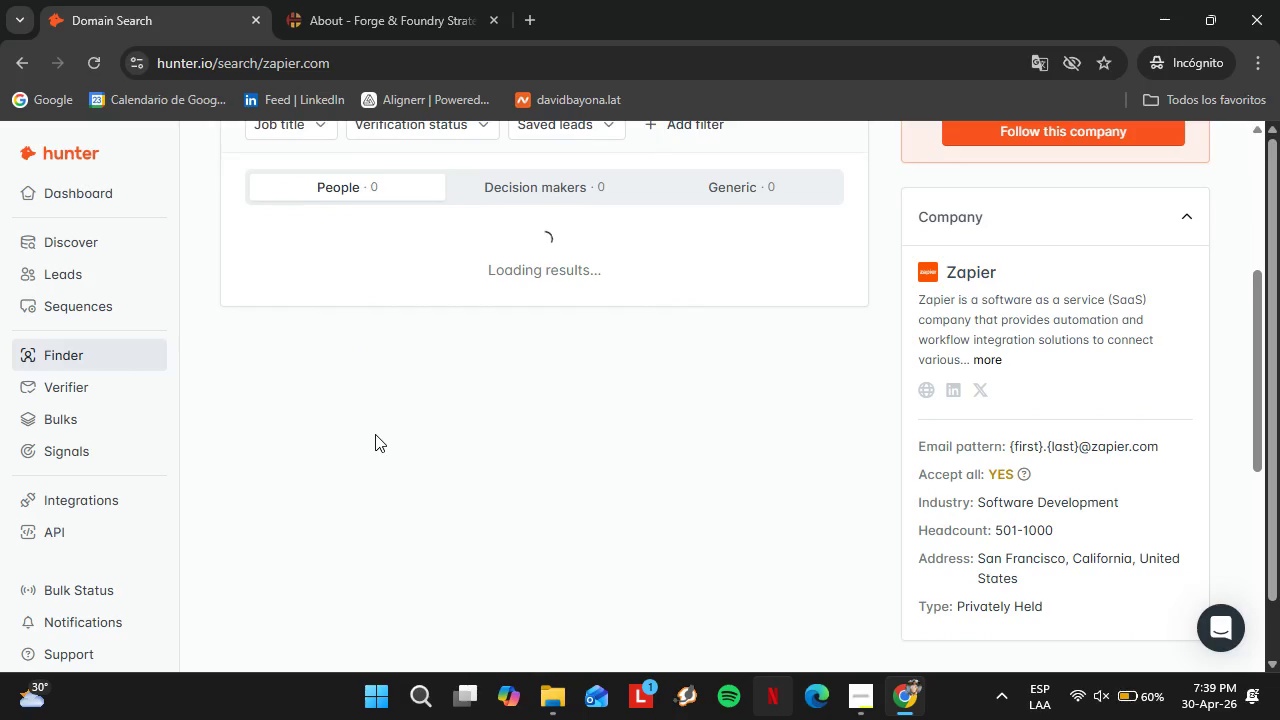 
scroll: coordinate [375, 434], scroll_direction: up, amount: 2.0
 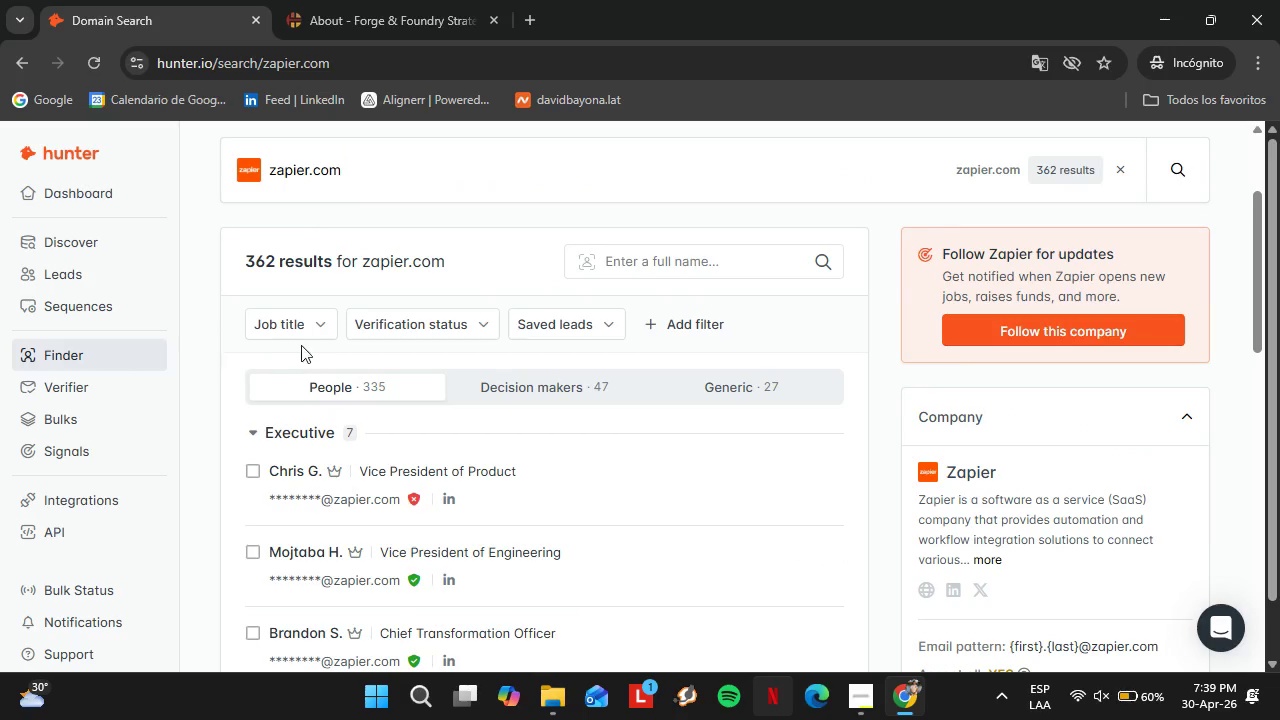 
left_click([285, 329])
 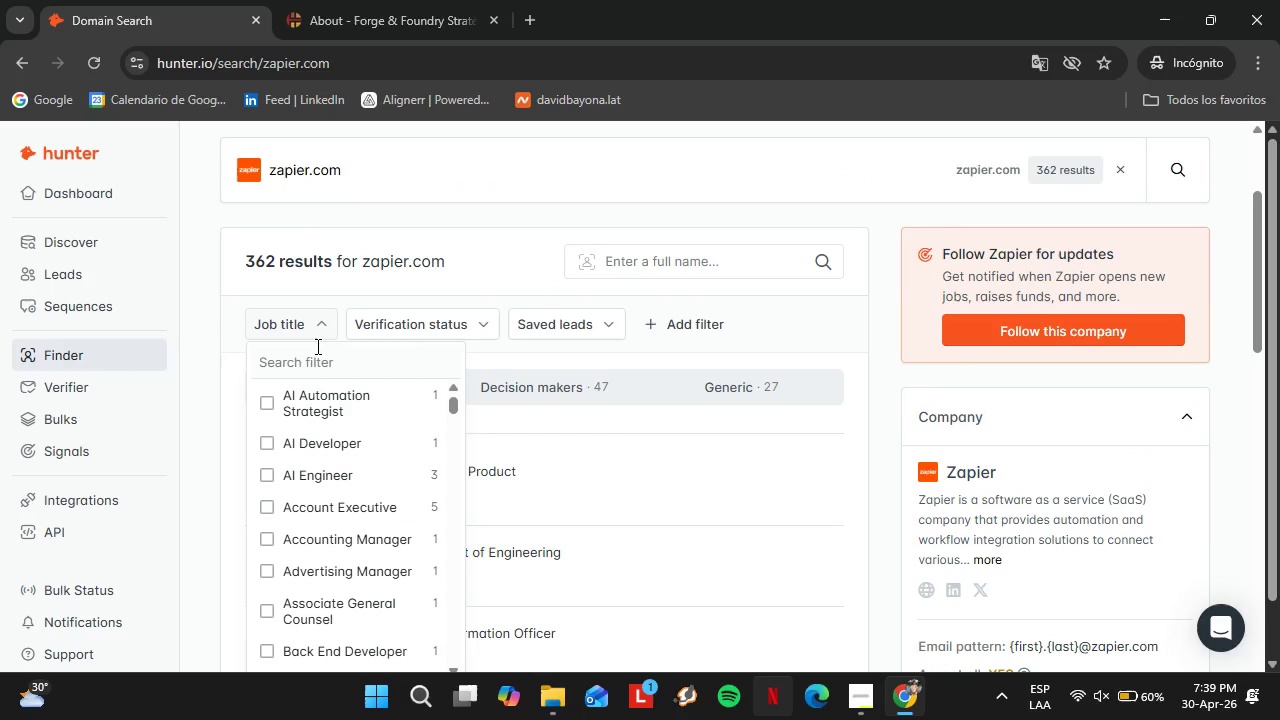 
left_click([316, 346])
 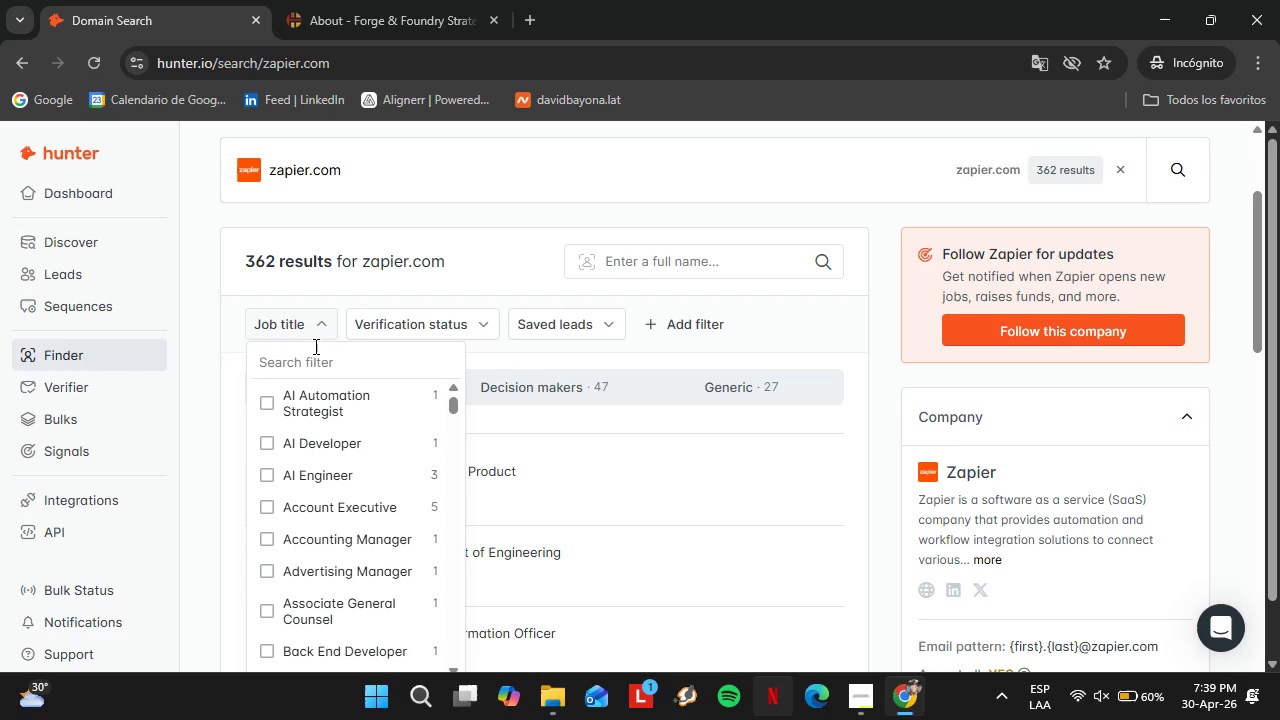 
type(HR)
key(Backspace)
key(Backspace)
type(PEop)
key(Backspace)
key(Backspace)
key(Backspace)
type(eopl)
 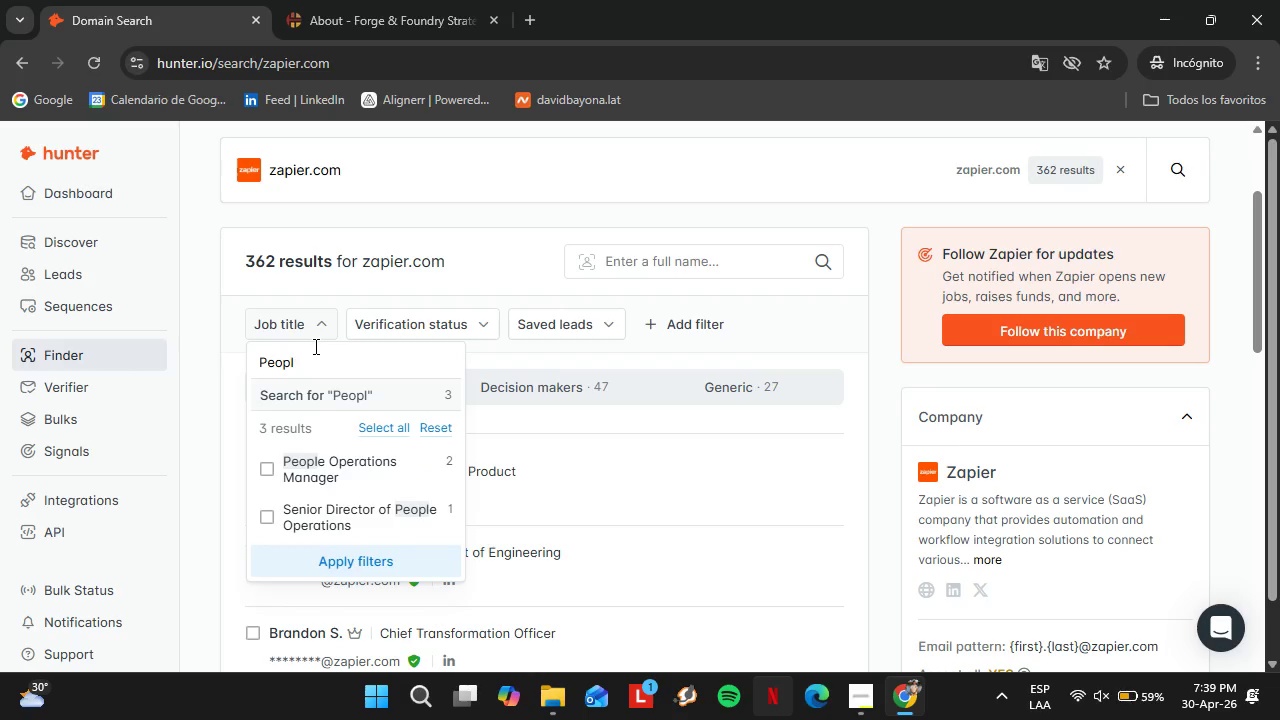 
left_click([272, 471])
 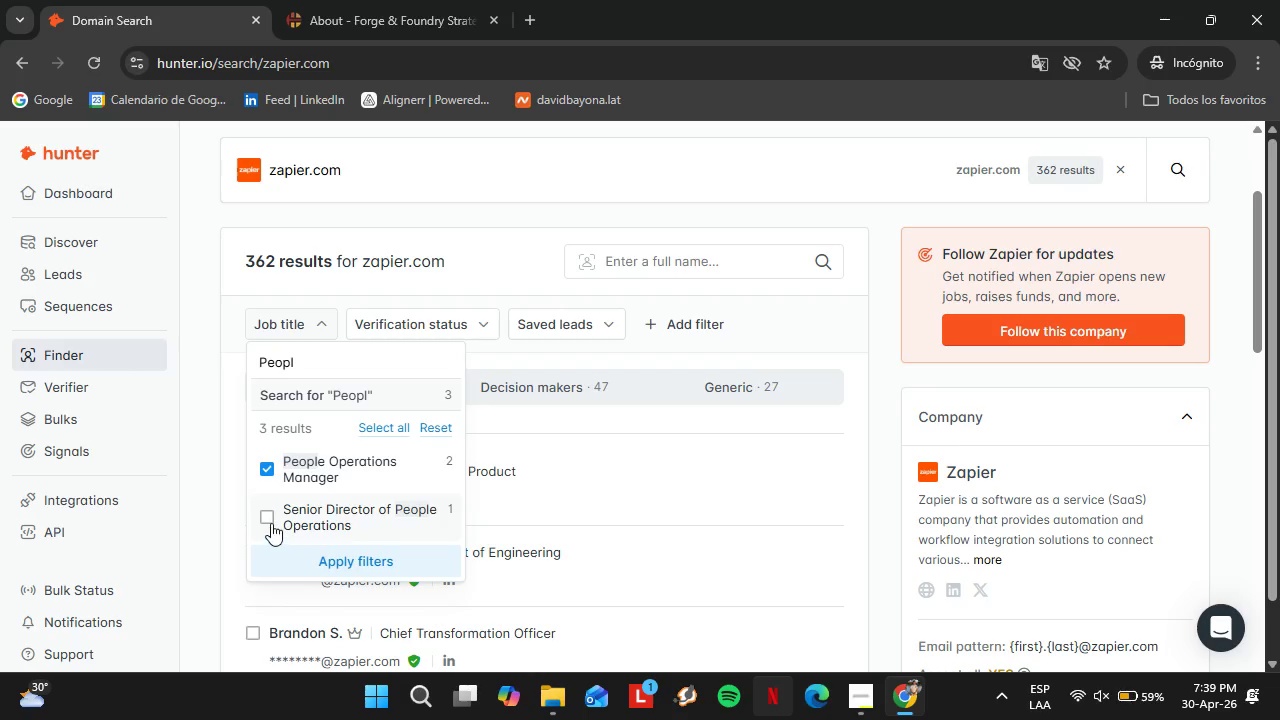 
left_click([268, 520])
 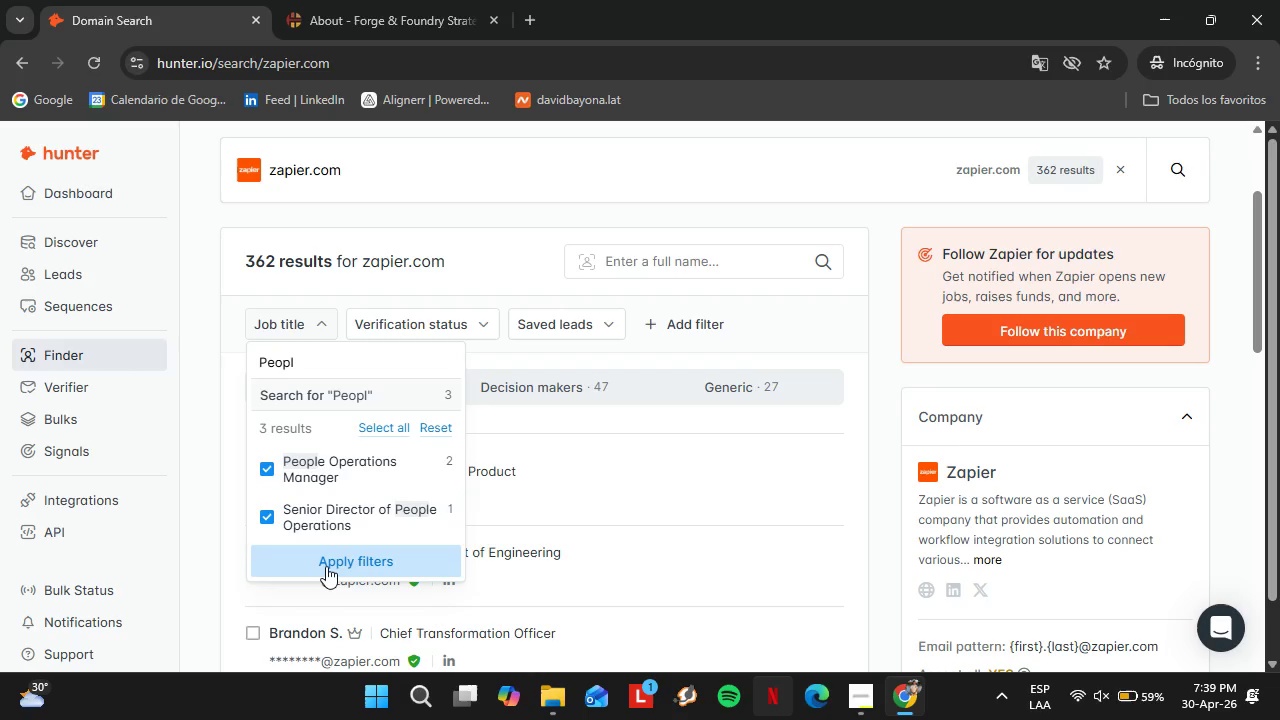 
left_click([326, 566])
 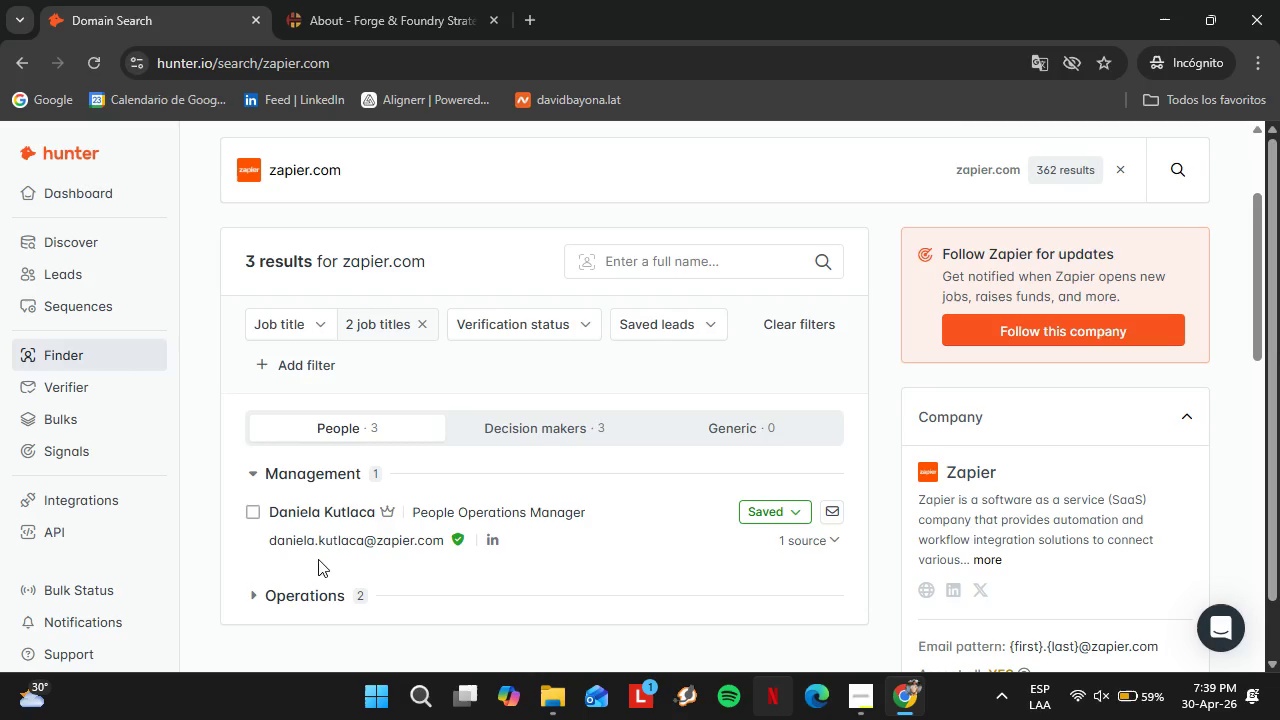 
left_click([336, 600])
 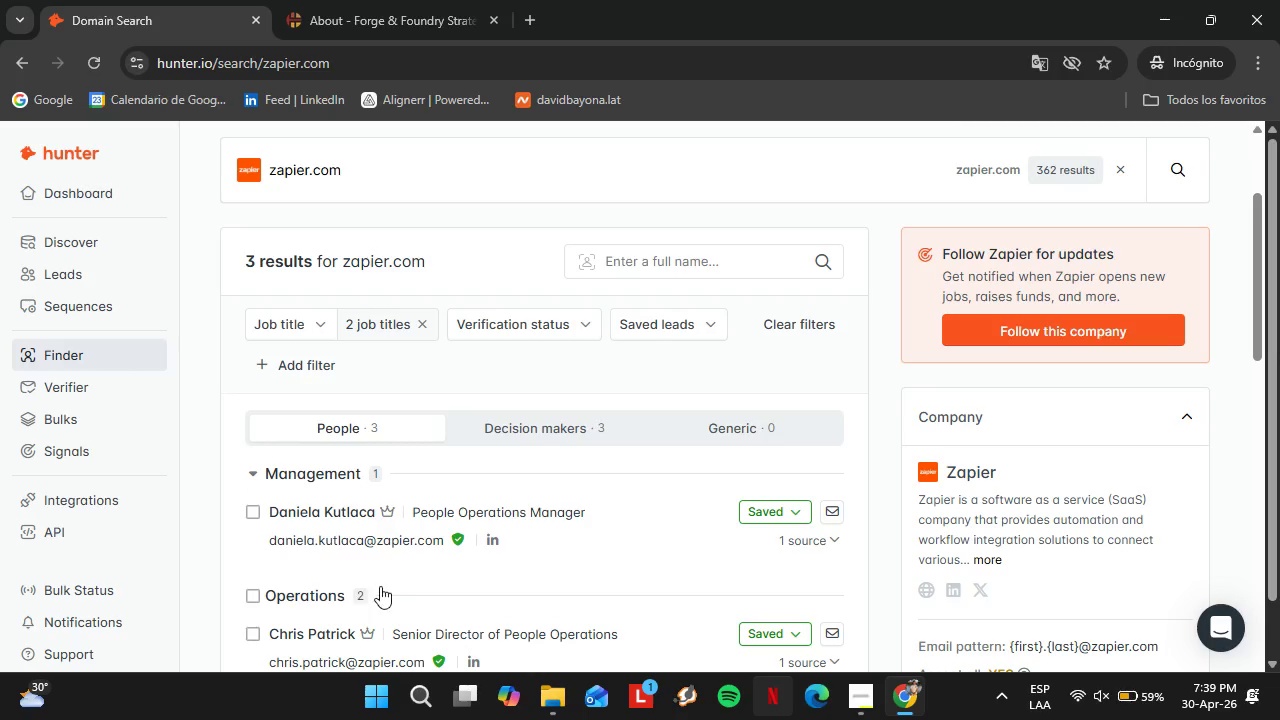 
scroll: coordinate [391, 574], scroll_direction: down, amount: 2.0
 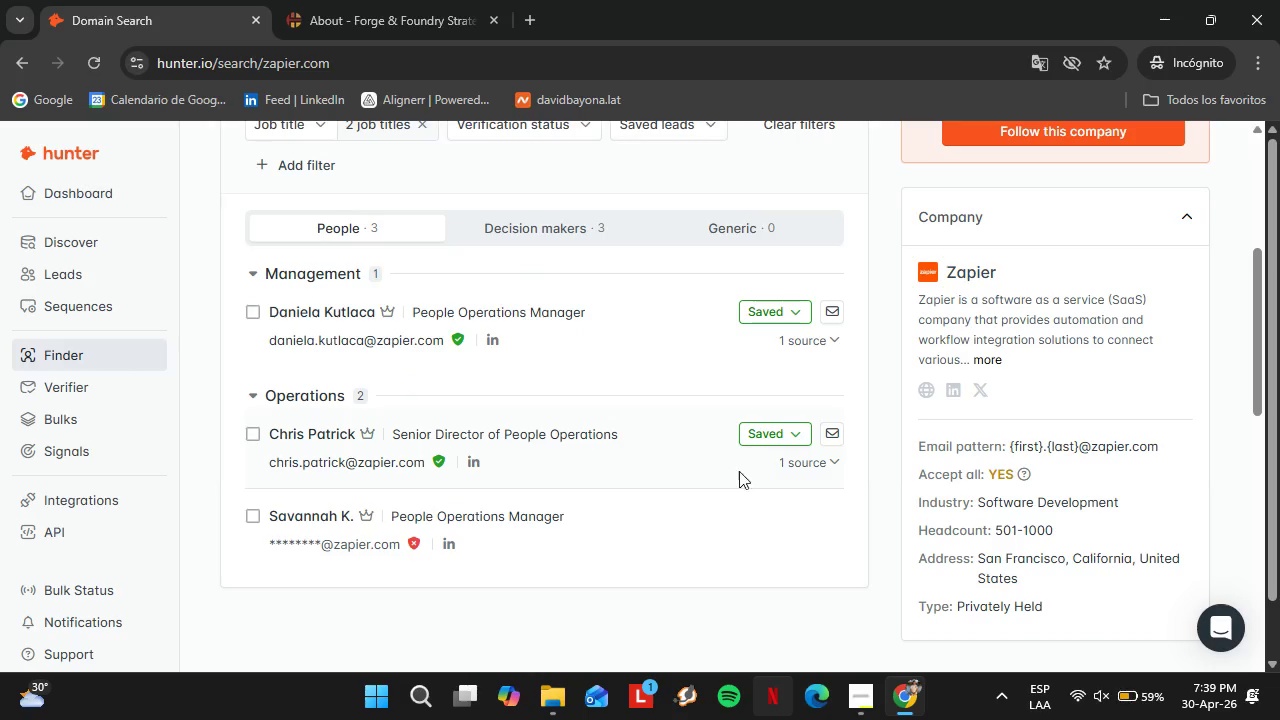 
wait(17.85)
 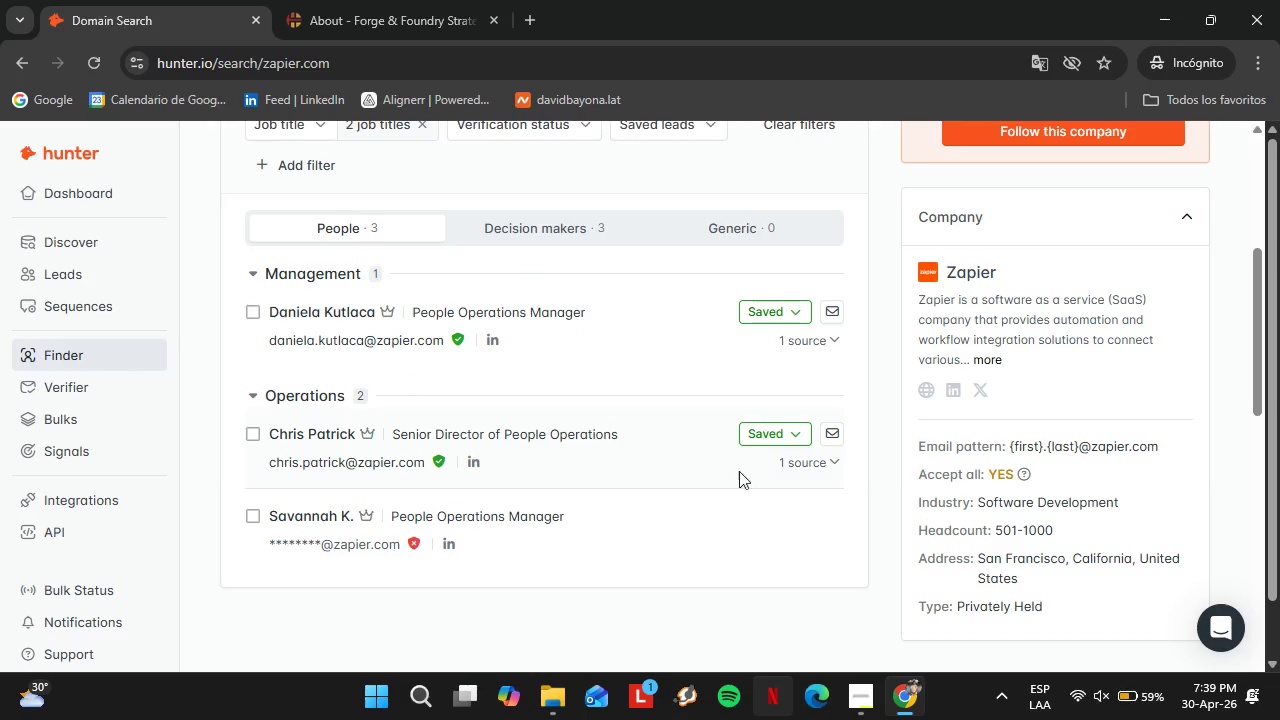 
right_click([477, 460])
 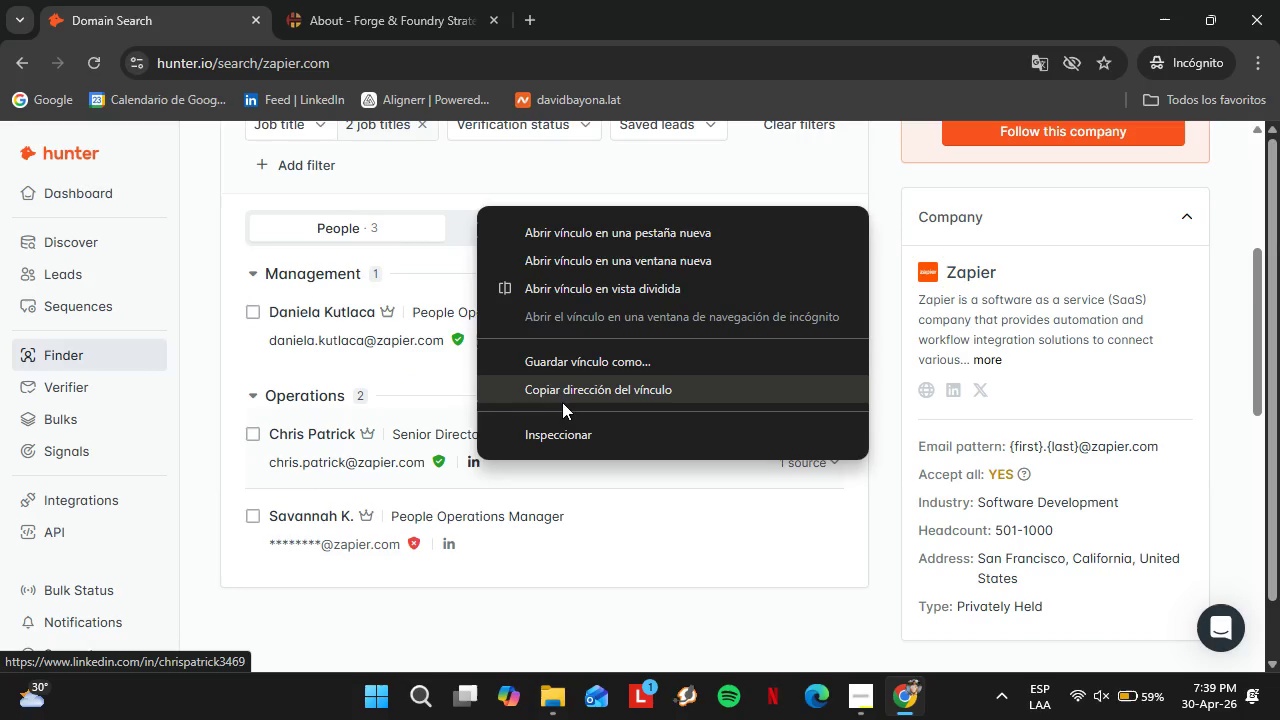 
left_click([558, 397])
 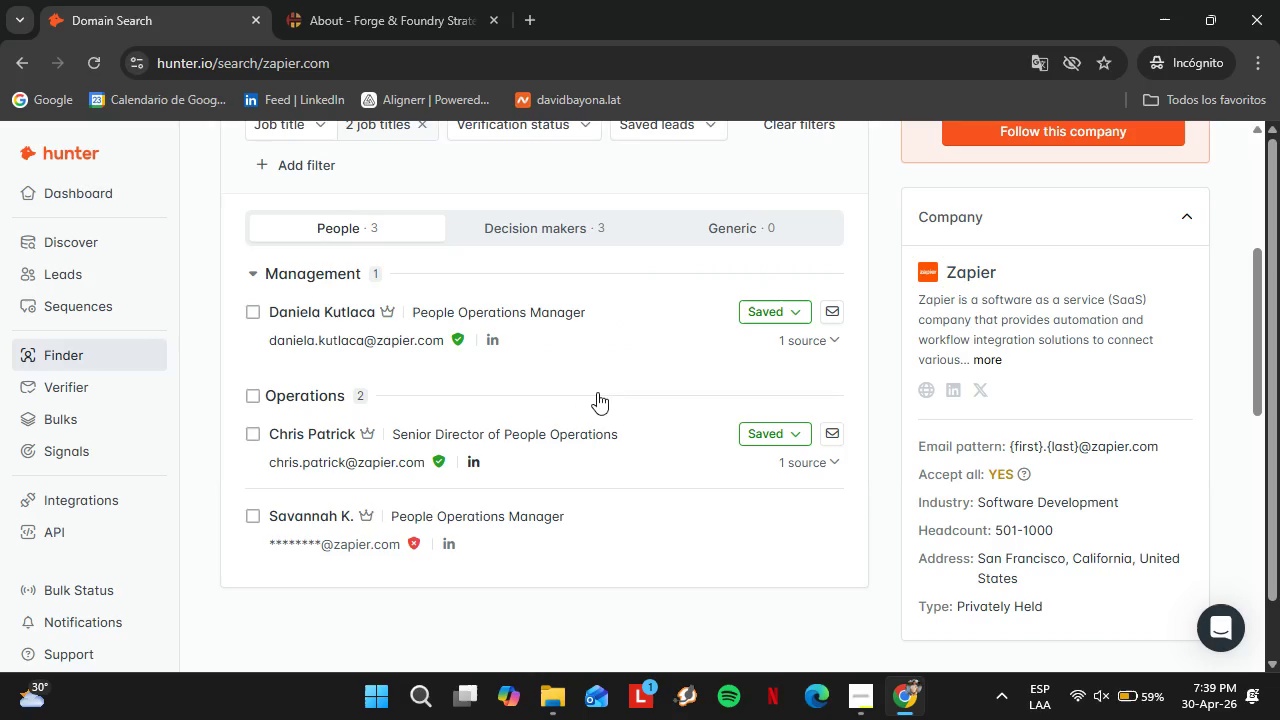 
wait(6.52)
 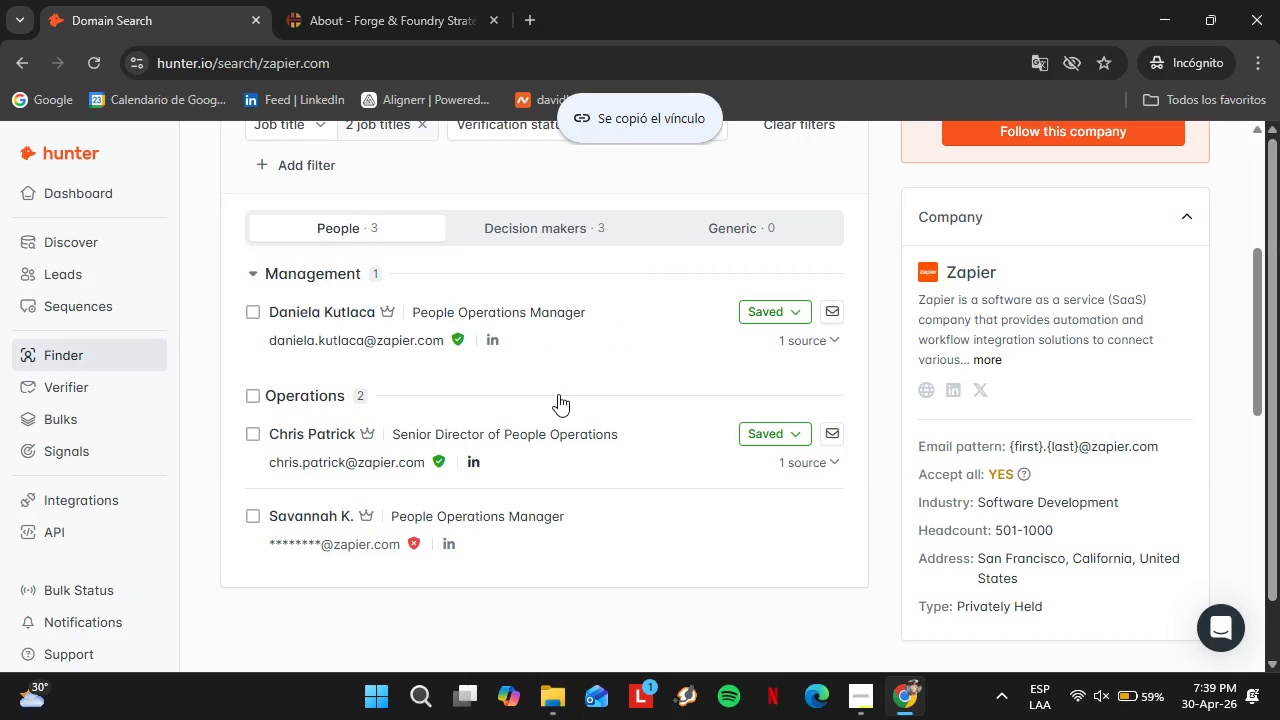 
mouse_move([474, 345])
 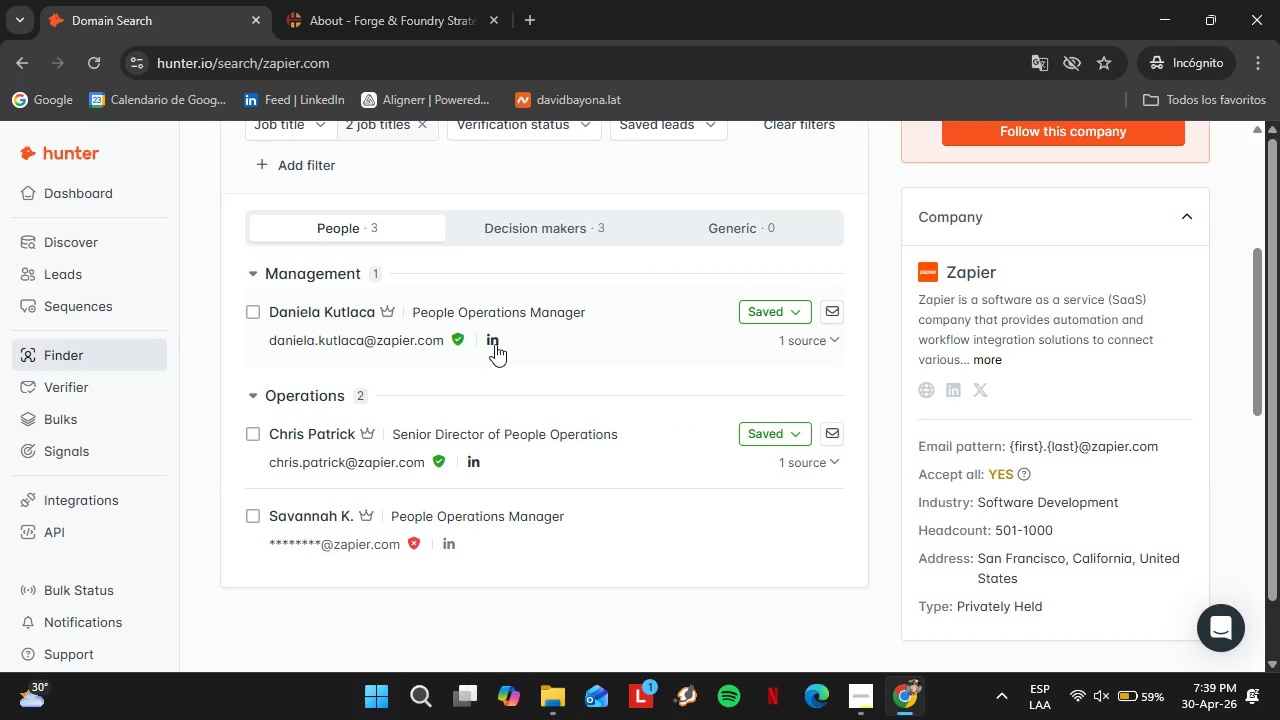 
right_click([495, 344])
 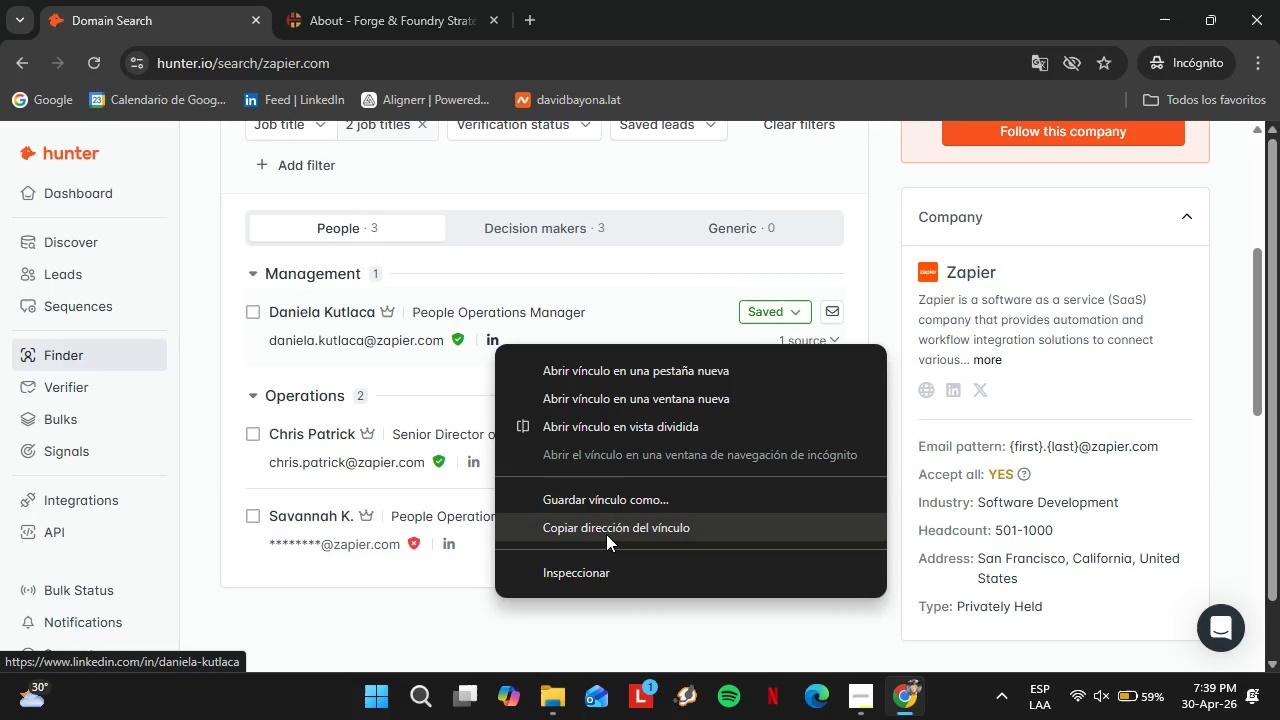 
left_click([606, 534])
 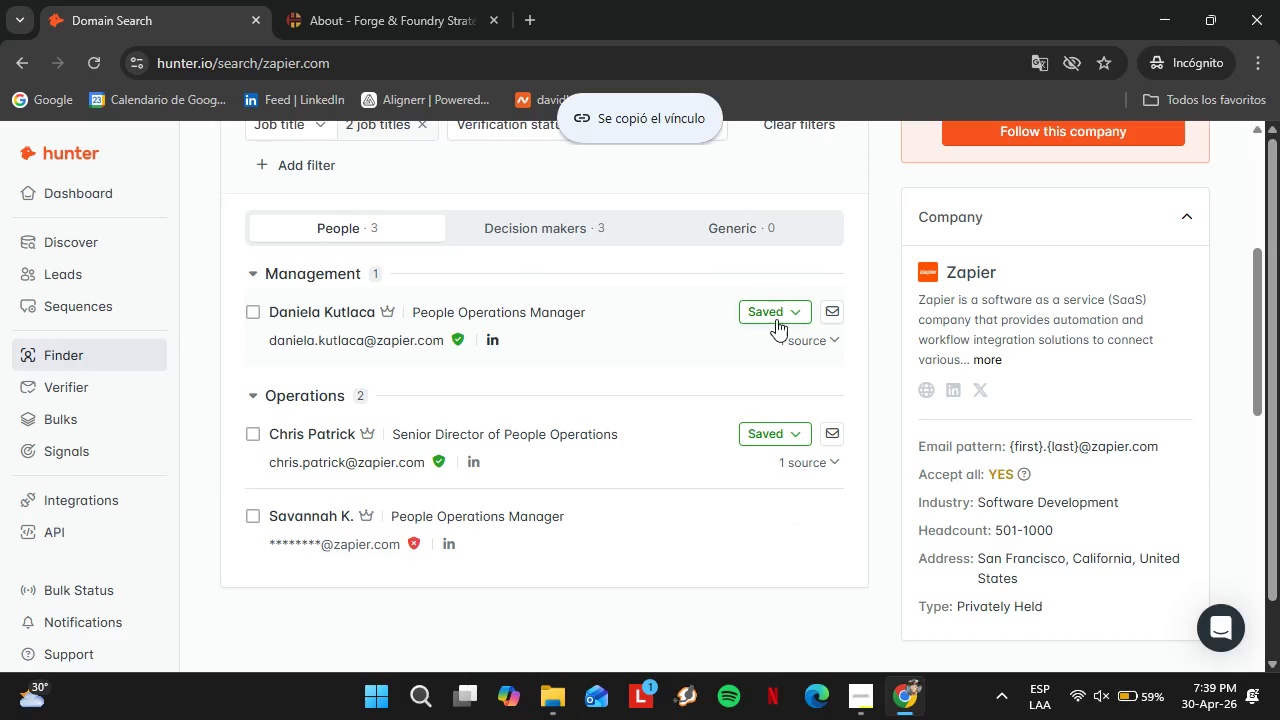 
left_click([776, 319])
 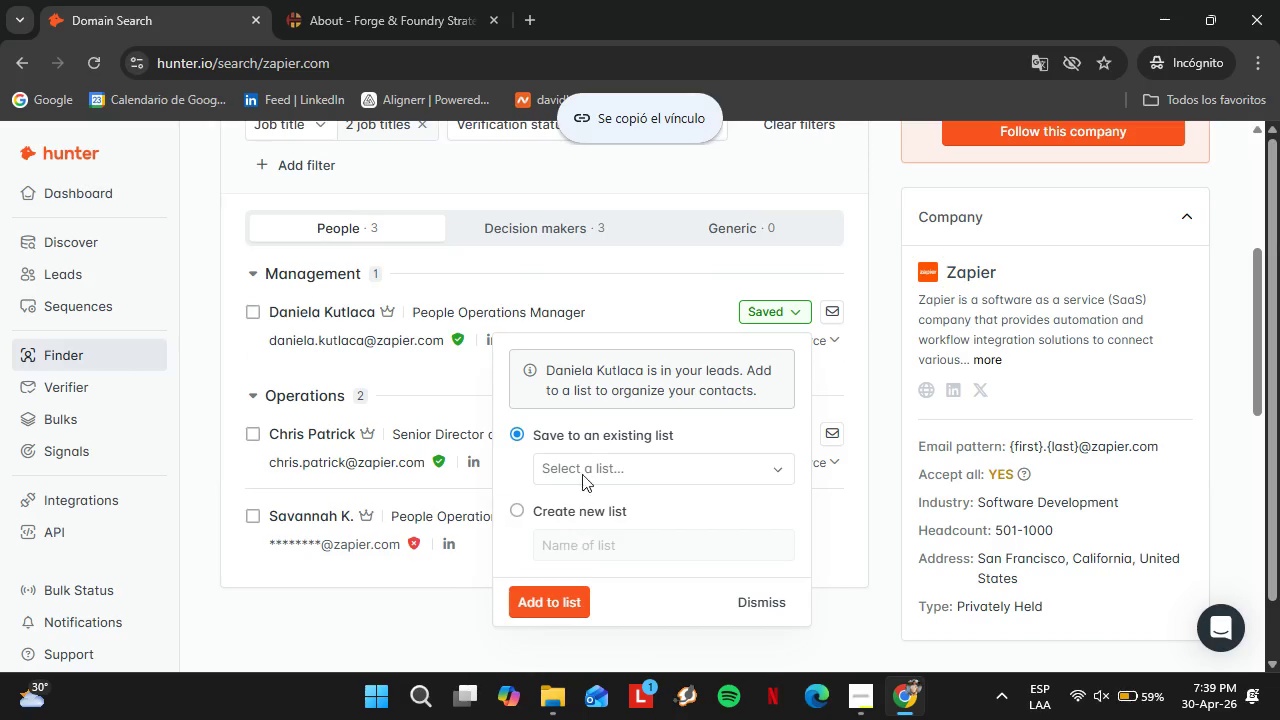 
left_click([586, 466])
 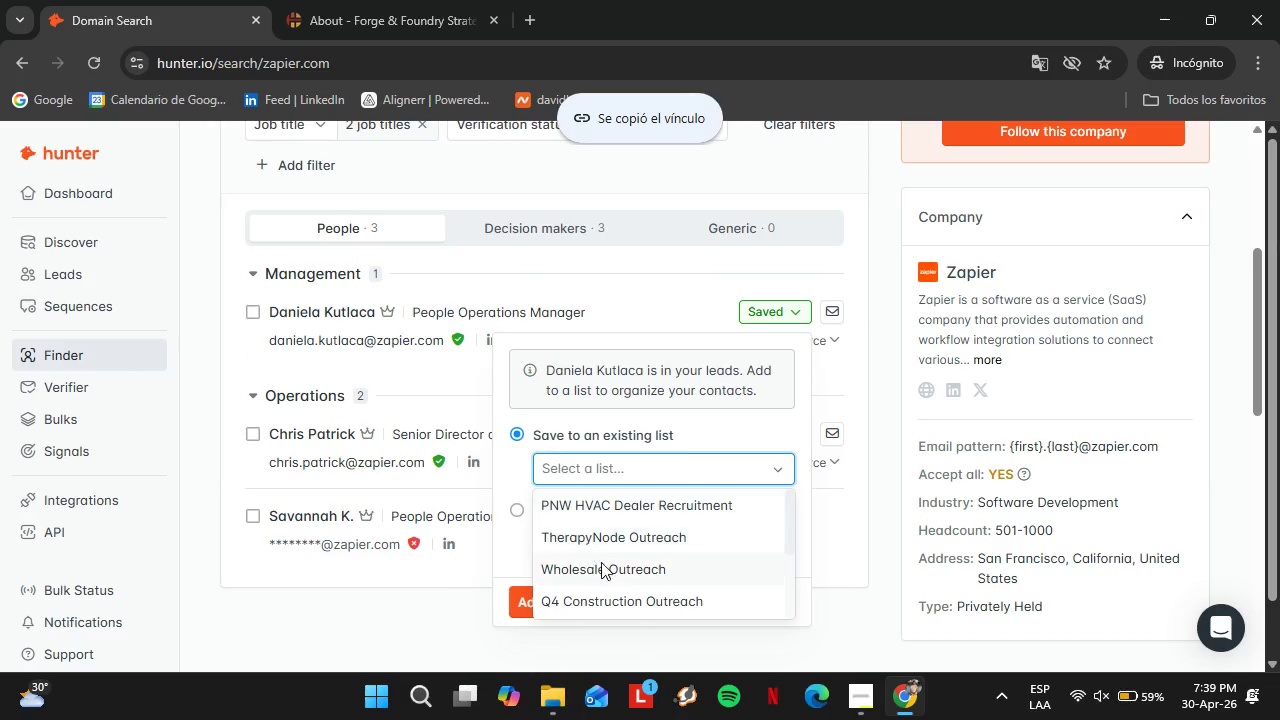 
scroll: coordinate [635, 573], scroll_direction: down, amount: 2.0
 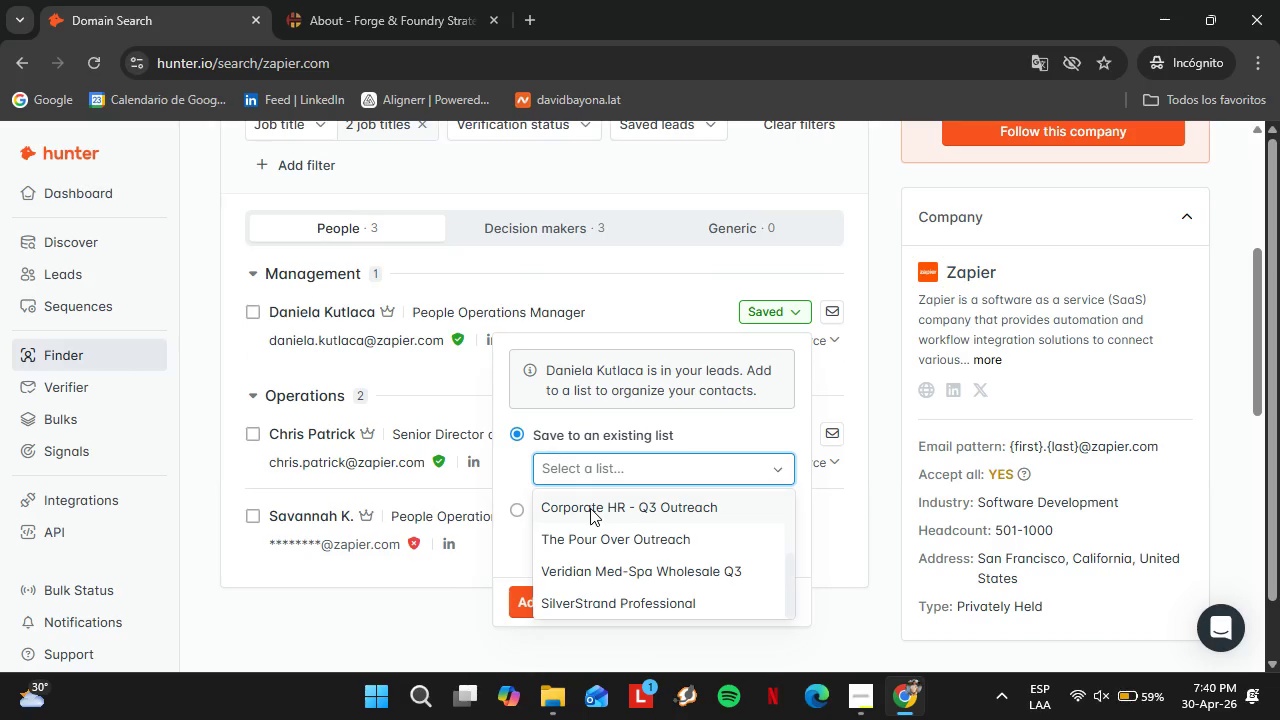 
left_click([590, 508])
 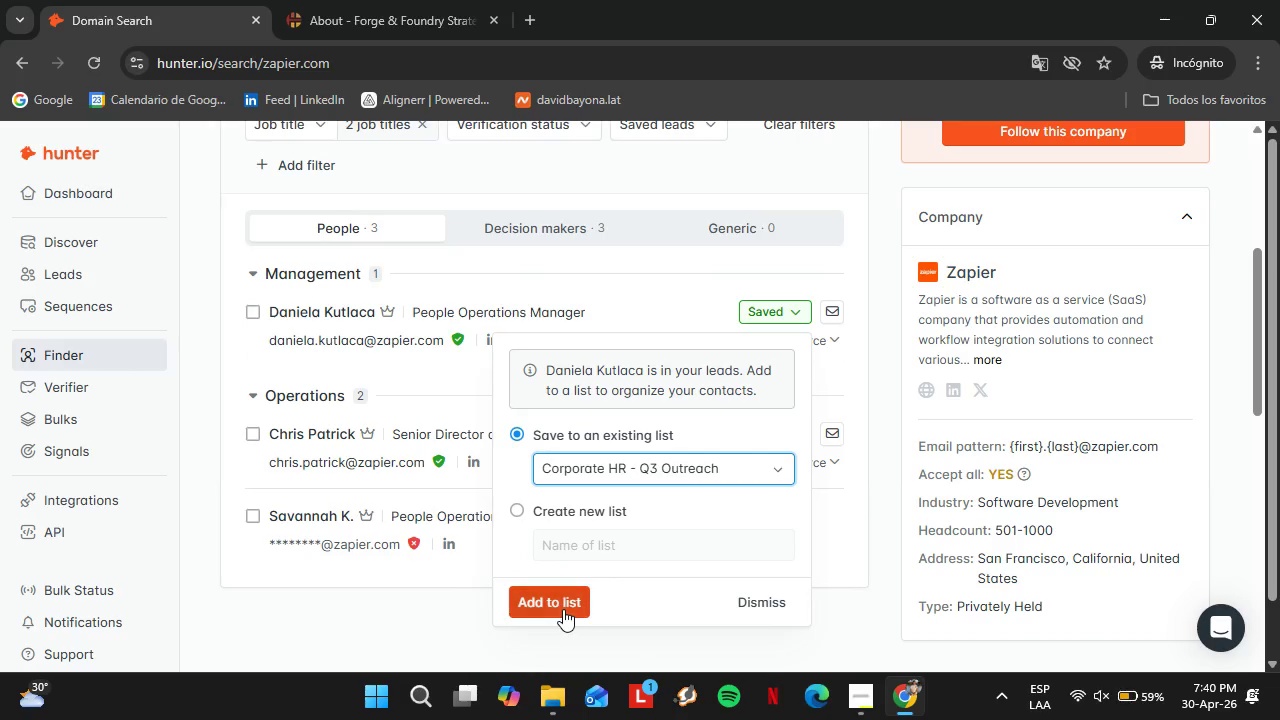 
left_click([563, 609])
 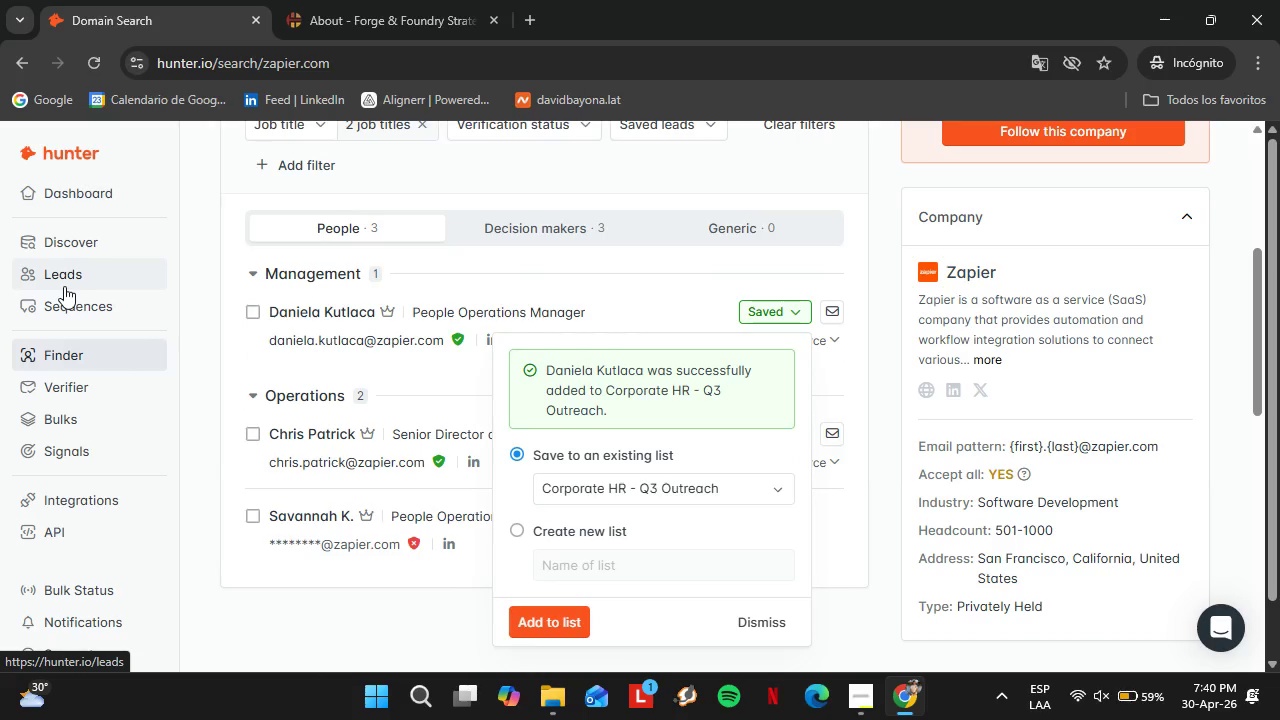 
scroll: coordinate [384, 288], scroll_direction: up, amount: 2.0
 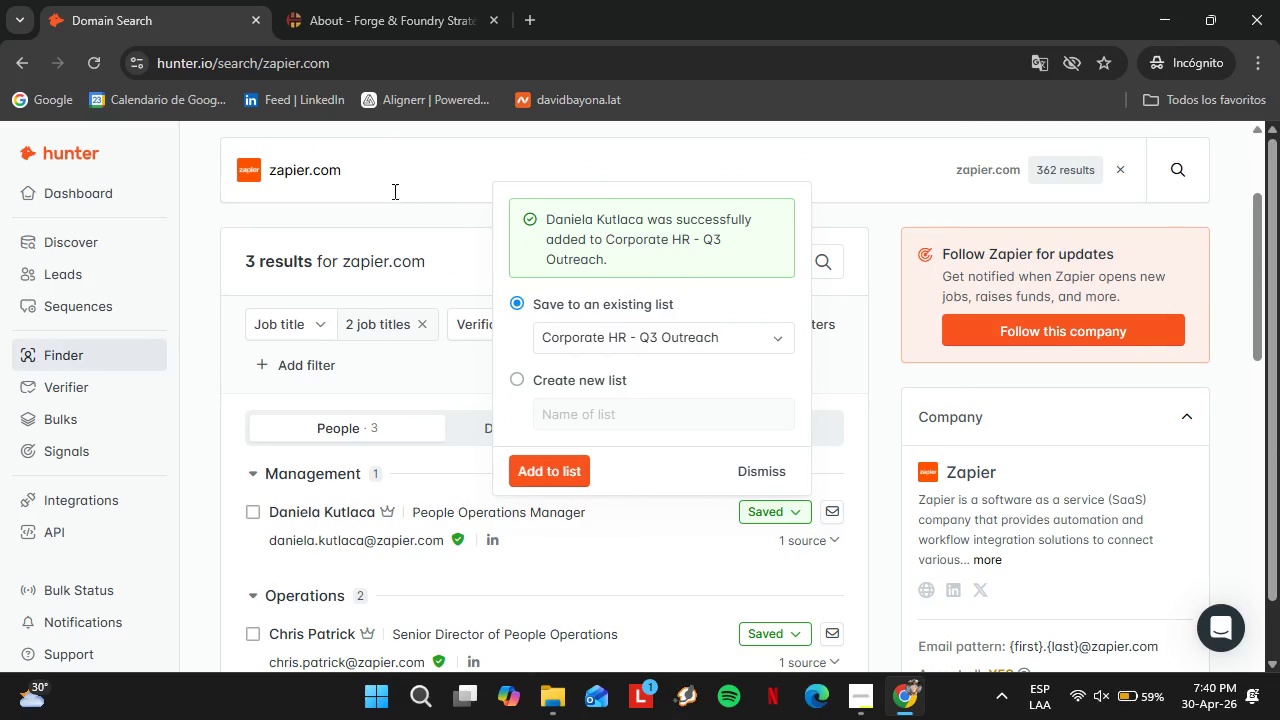 
left_click_drag(start_coordinate=[380, 171], to_coordinate=[233, 168])
 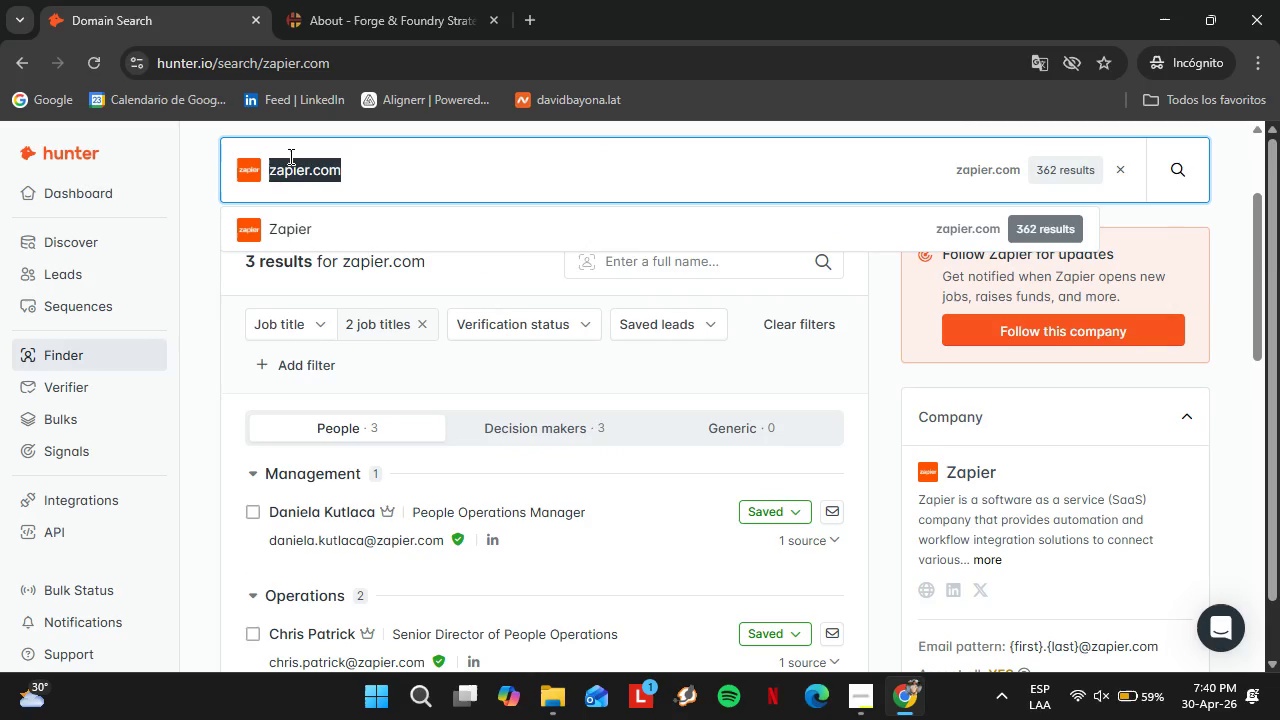 
type(segment.com)
 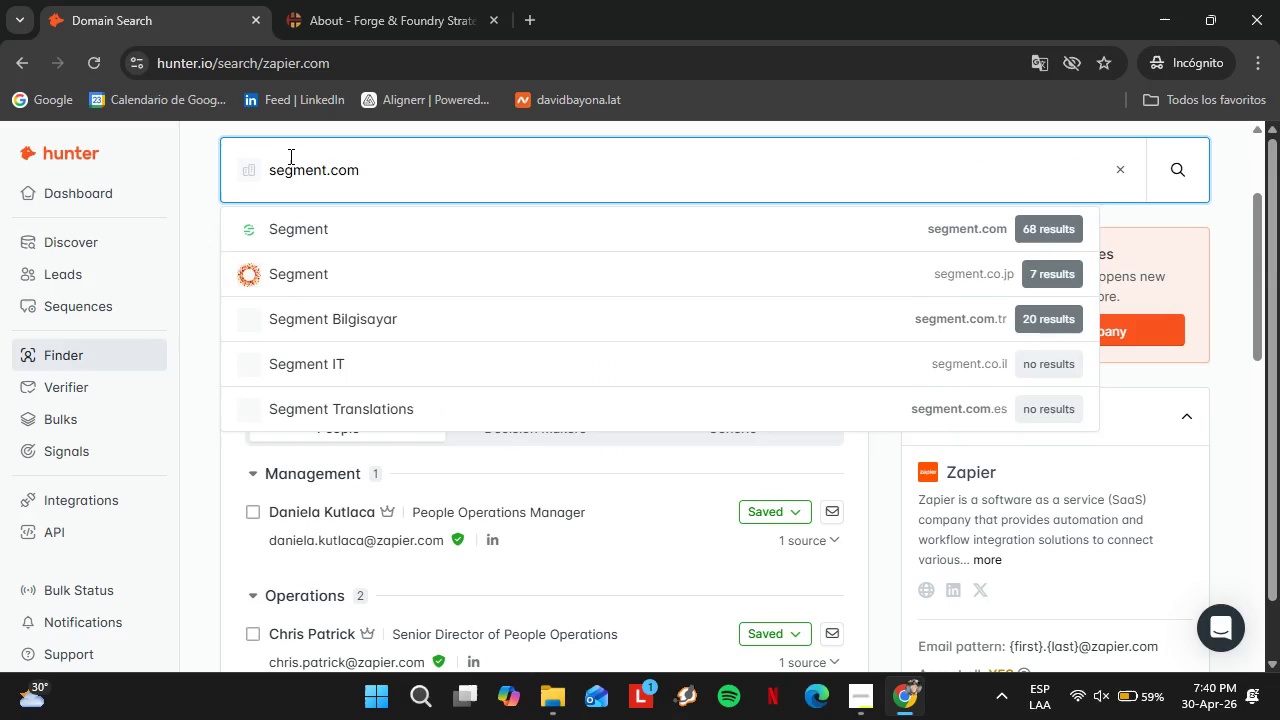 
key(Enter)
 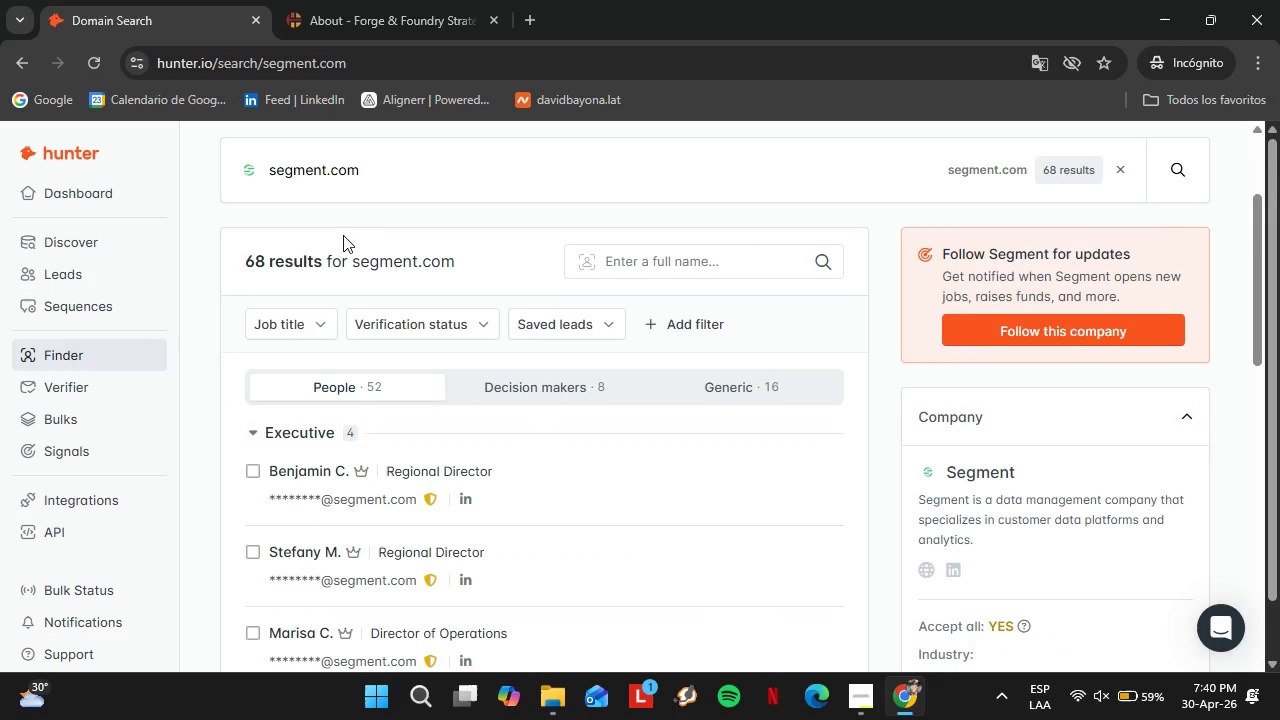 
scroll: coordinate [309, 525], scroll_direction: down, amount: 6.0
 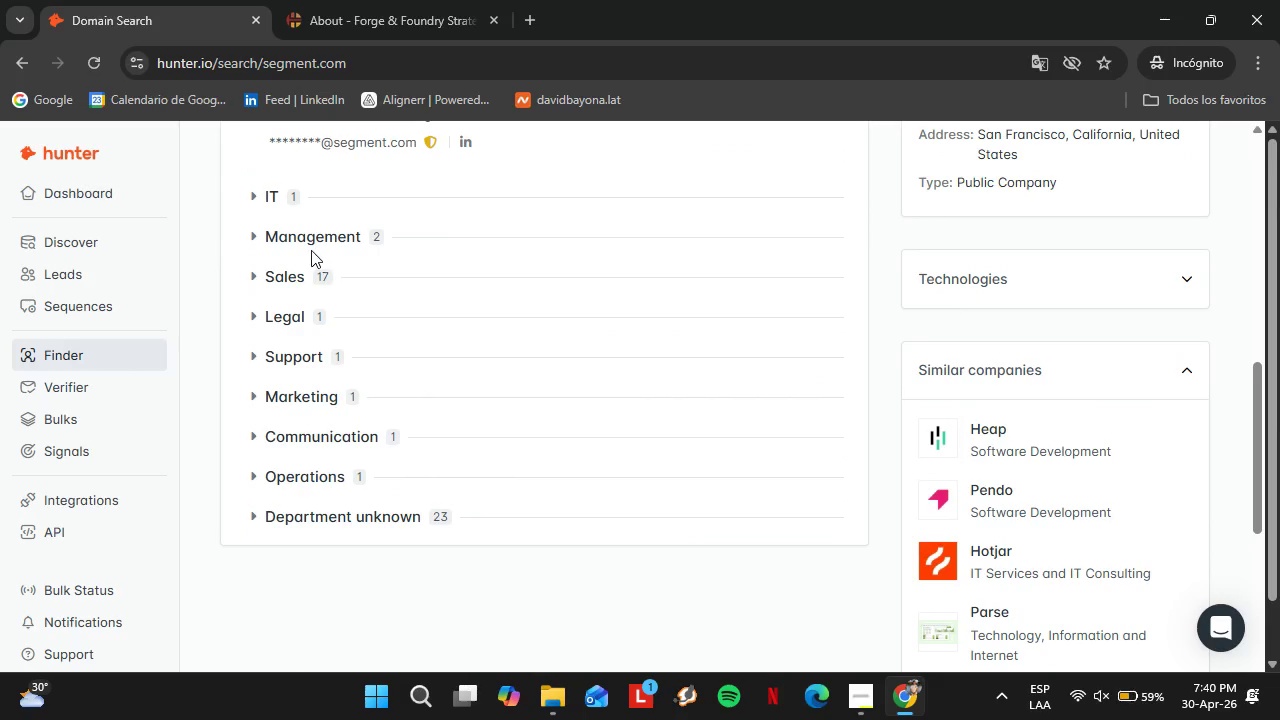 
double_click([304, 243])
 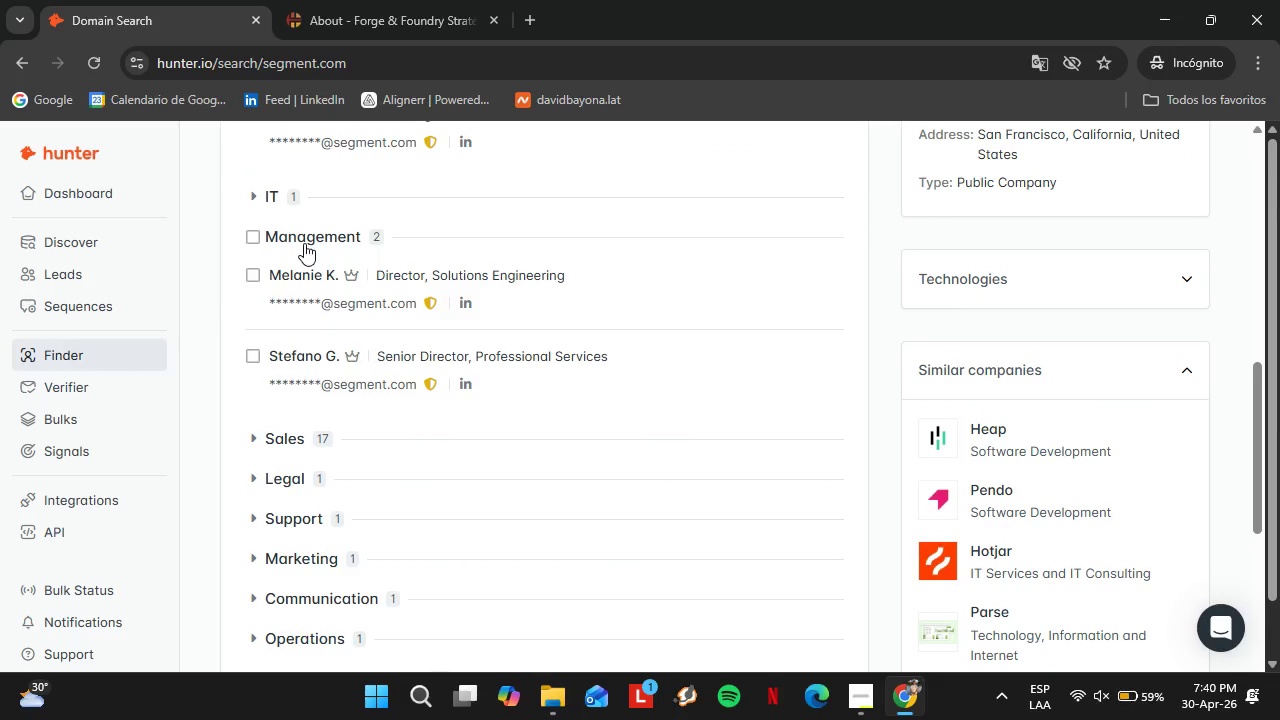 
left_click([304, 243])
 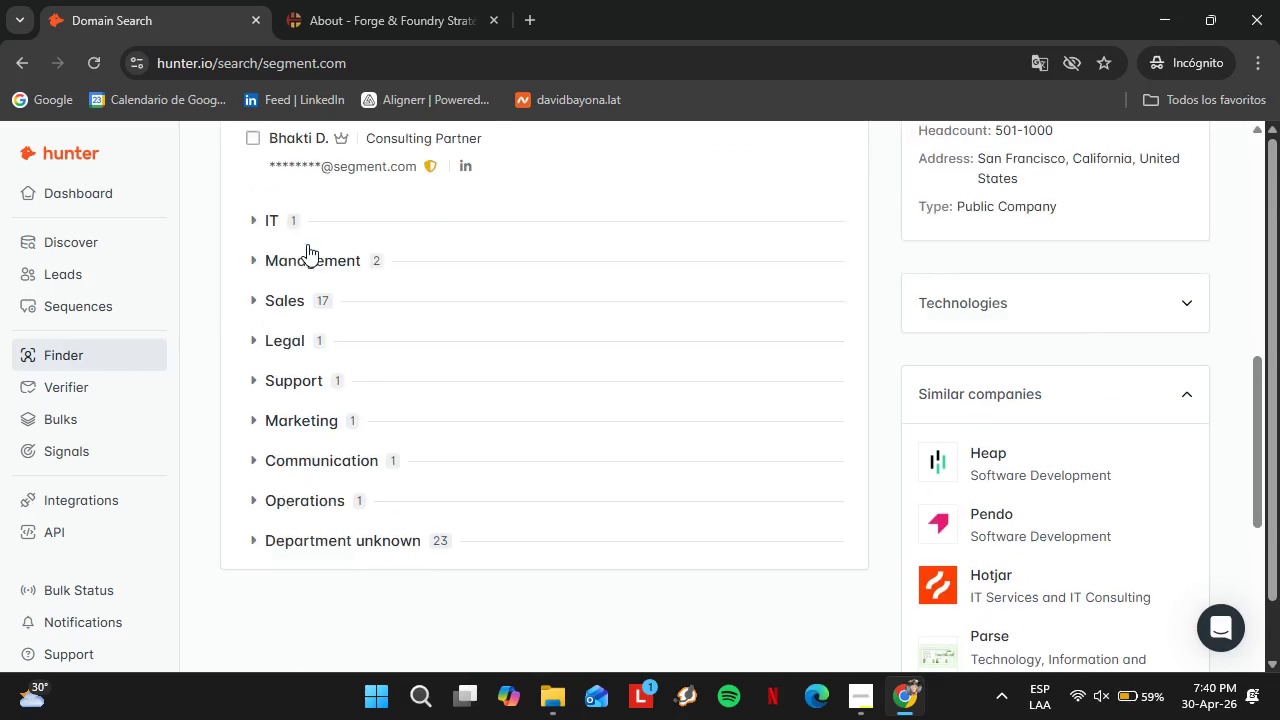 
scroll: coordinate [346, 320], scroll_direction: up, amount: 6.0
 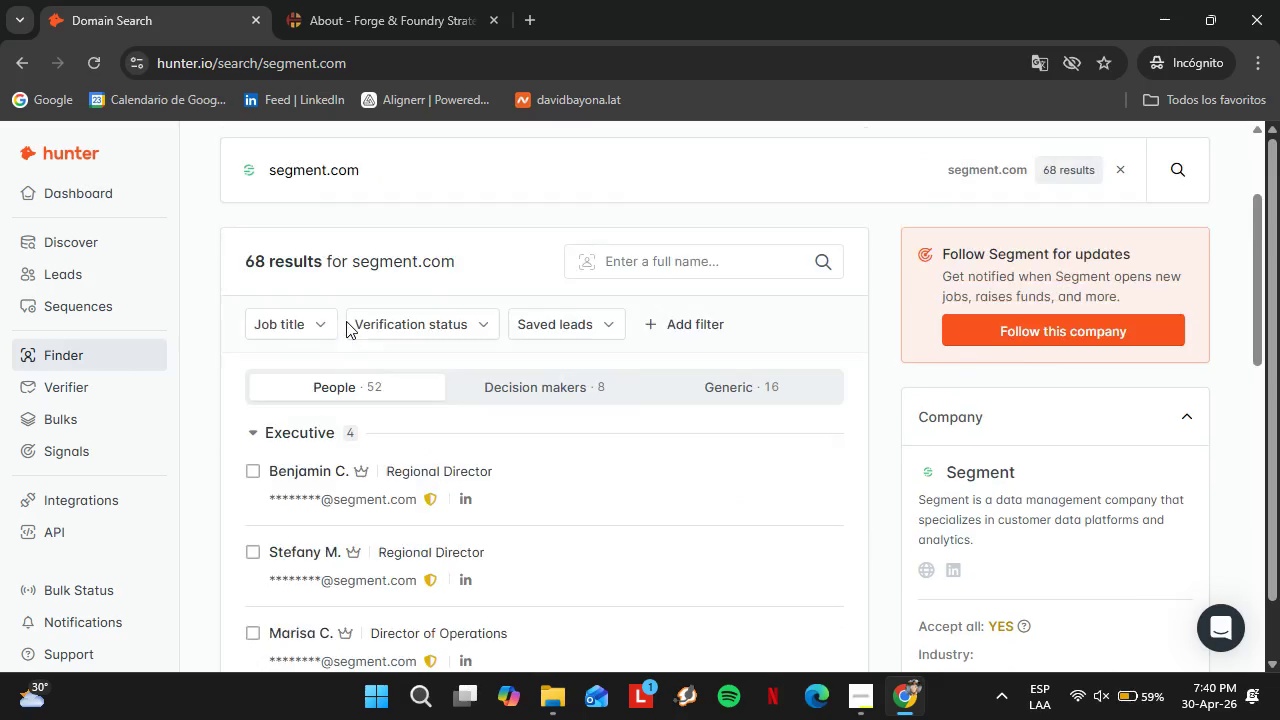 
left_click_drag(start_coordinate=[387, 360], to_coordinate=[247, 362])
 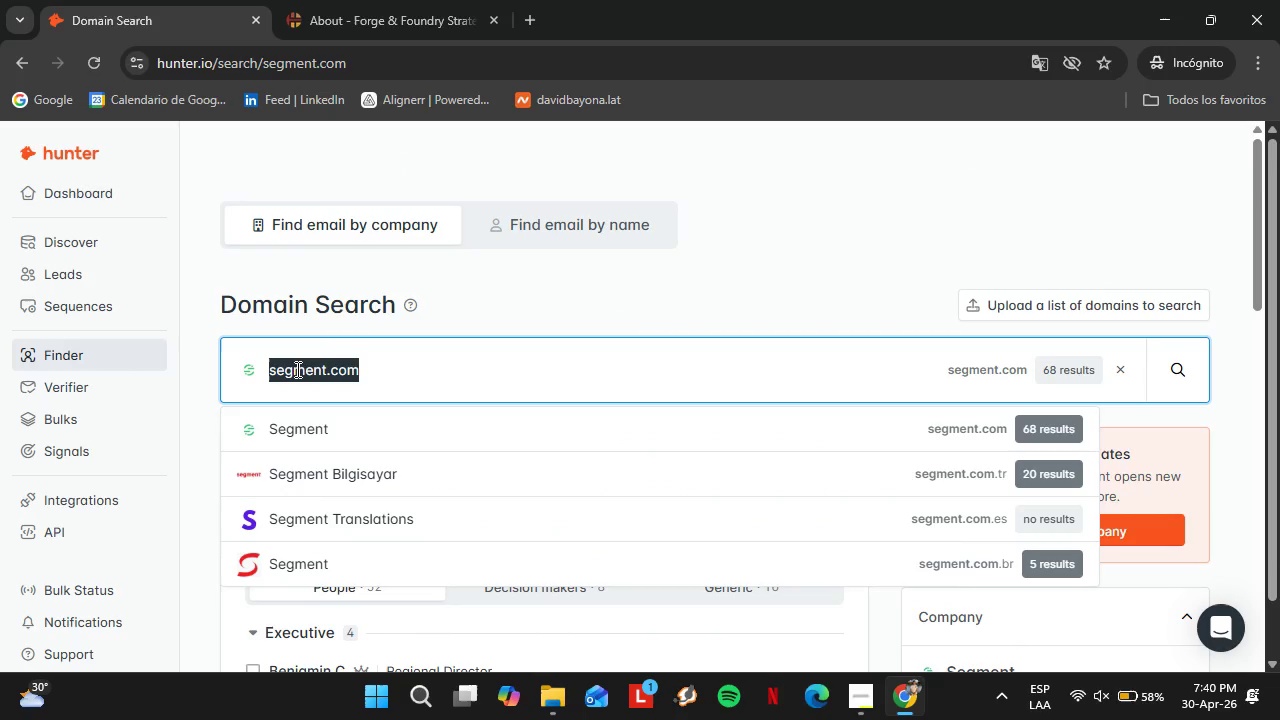 
scroll: coordinate [346, 321], scroll_direction: up, amount: 3.0
 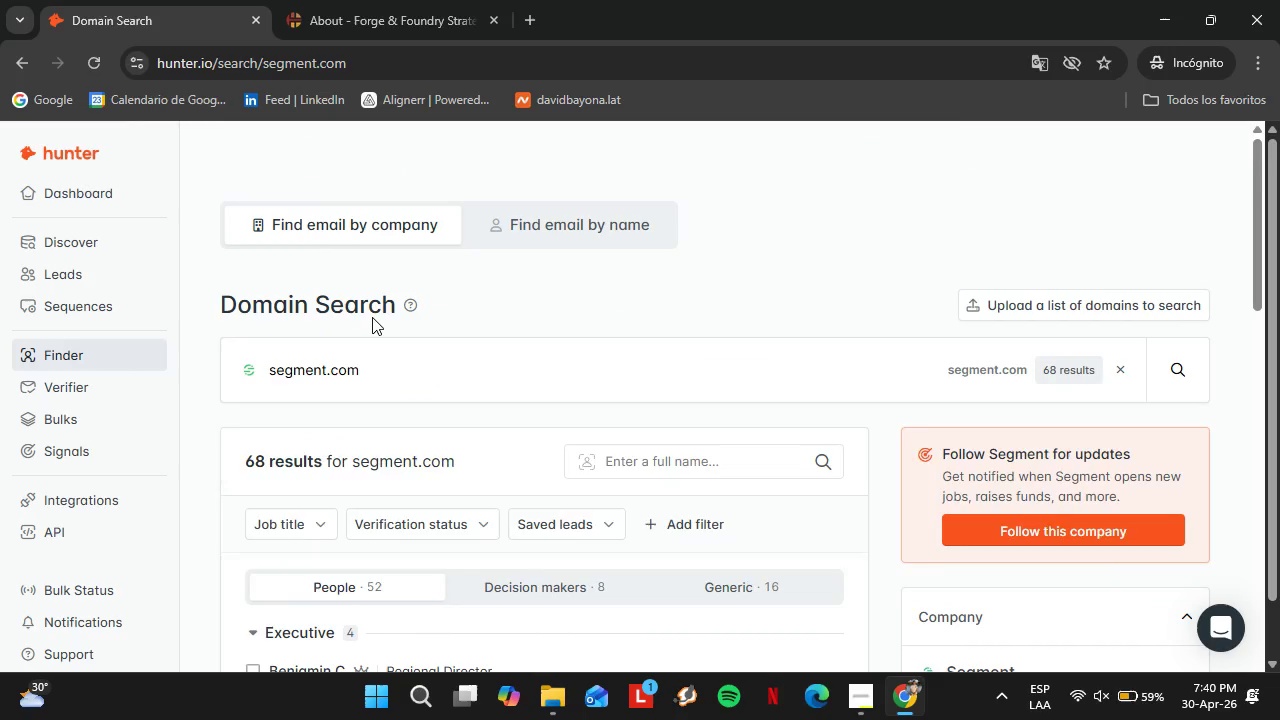 
type(ni)
key(Backspace)
key(Backspace)
key(Backspace)
type(intercom.com)
 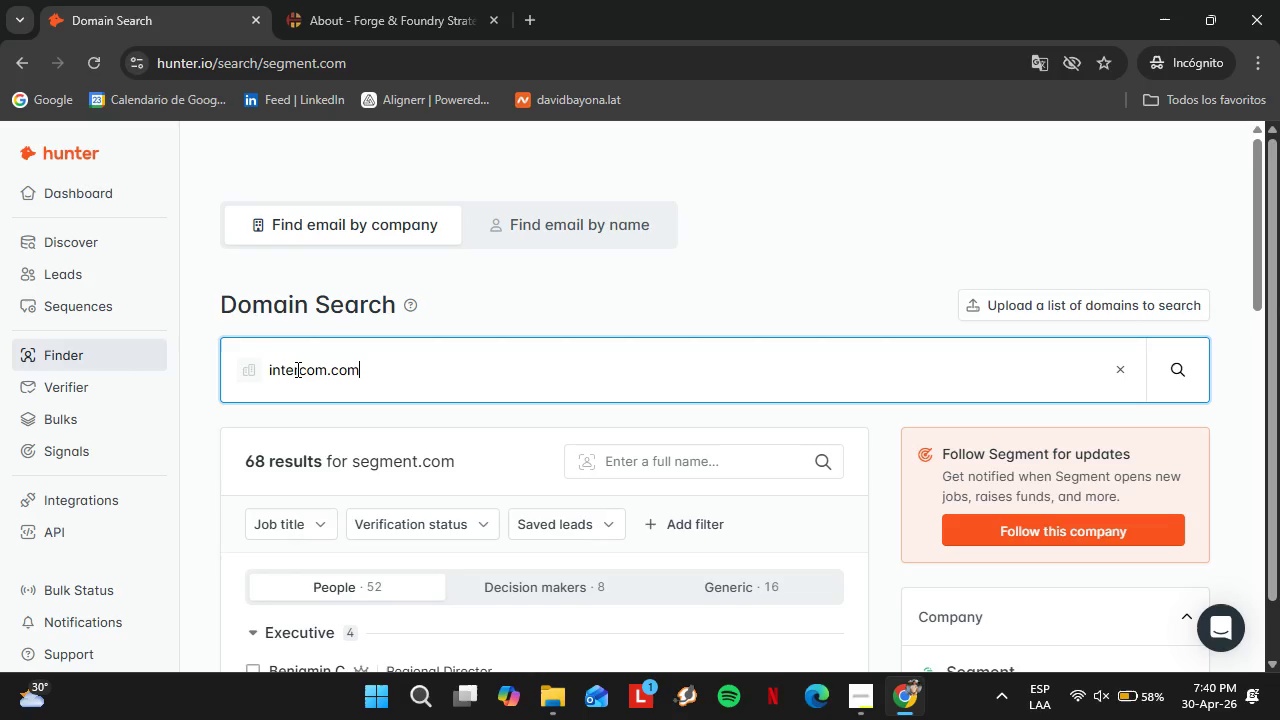 
key(Enter)
 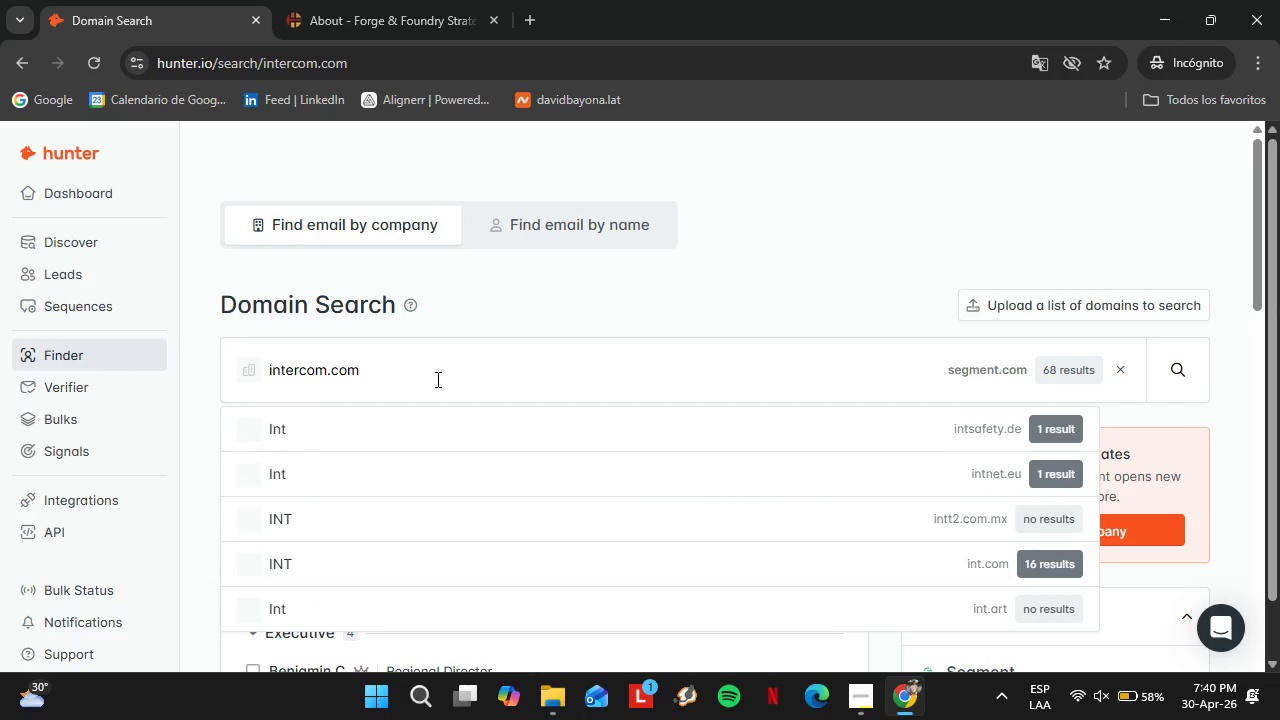 
wait(8.7)
 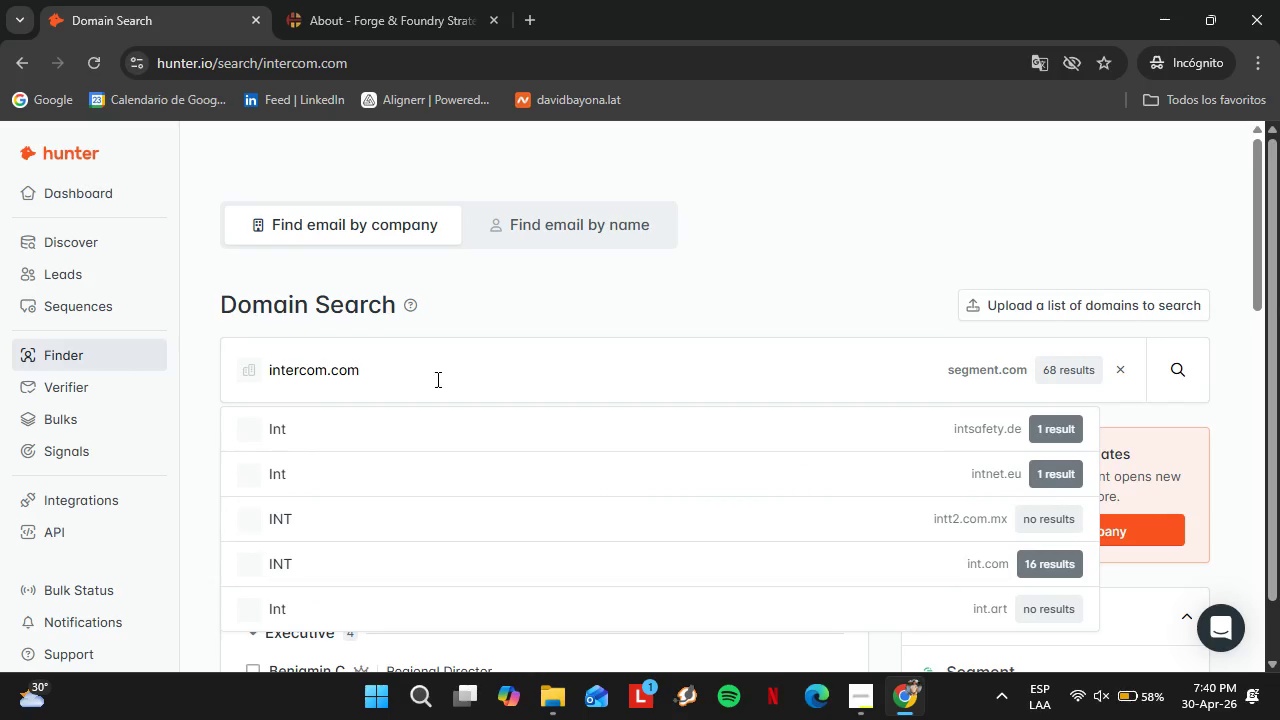 
left_click([485, 427])
 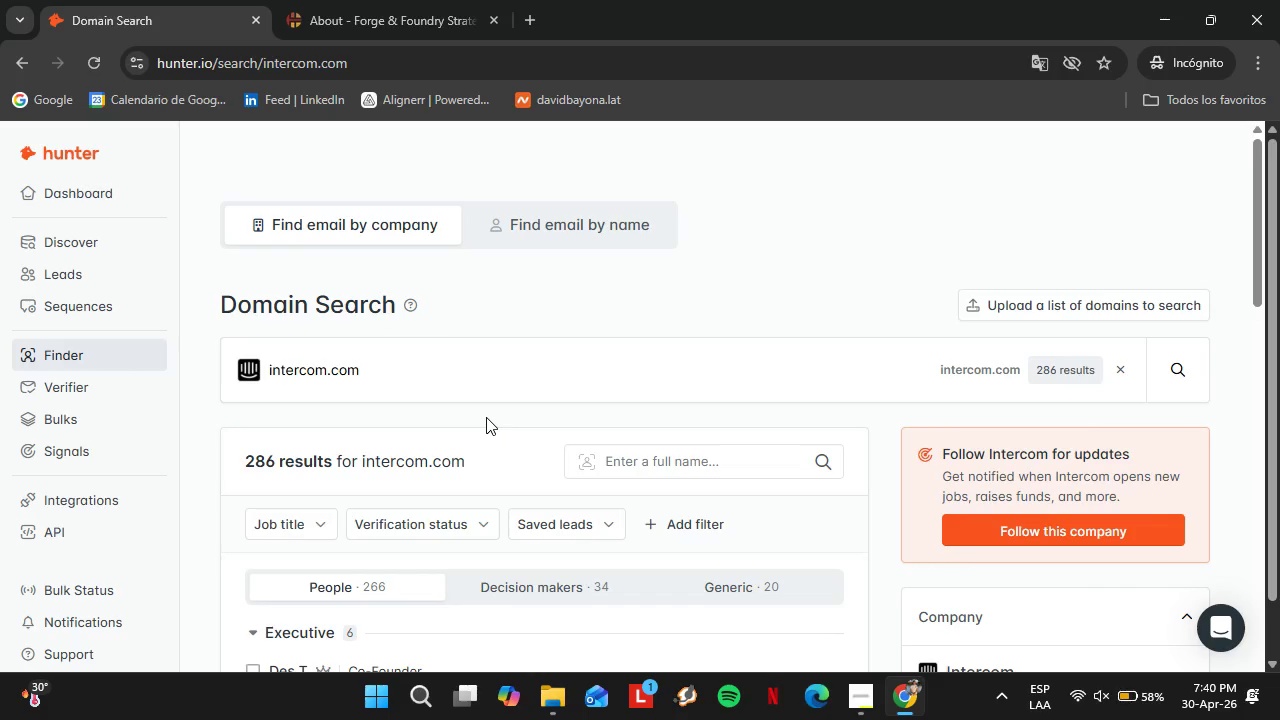 
wait(5.14)
 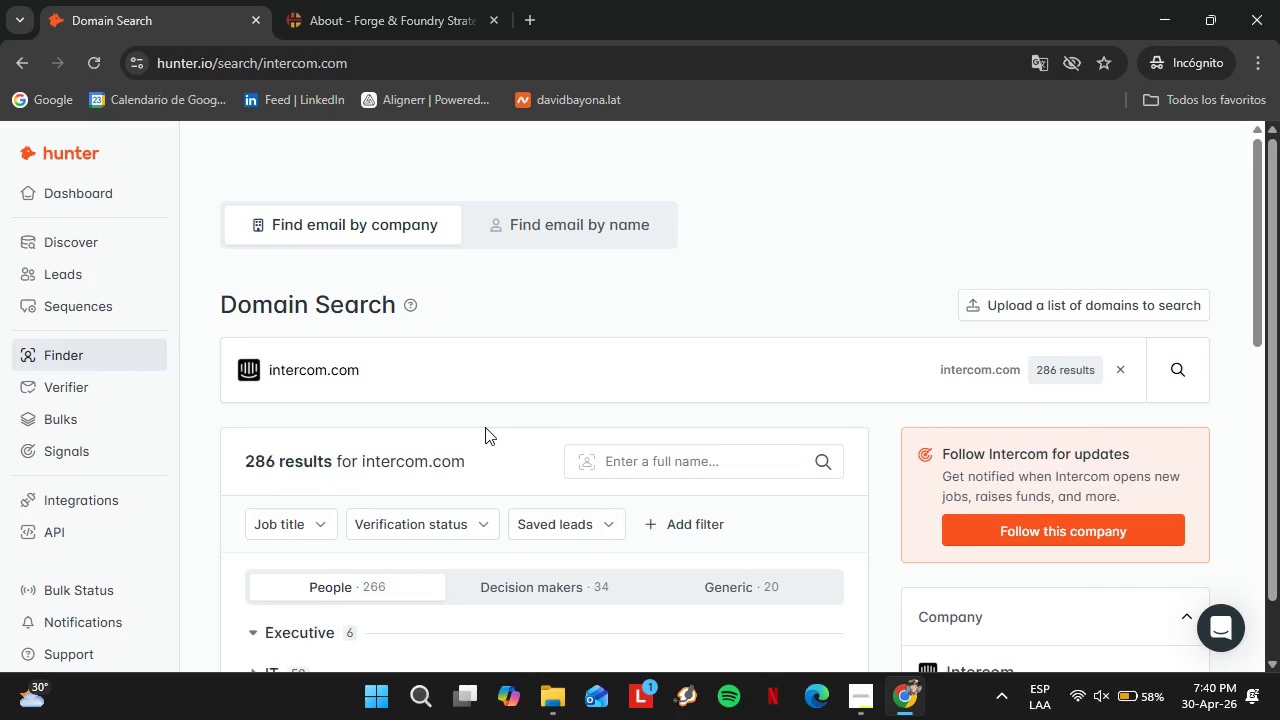 
scroll: coordinate [542, 408], scroll_direction: down, amount: 9.0
 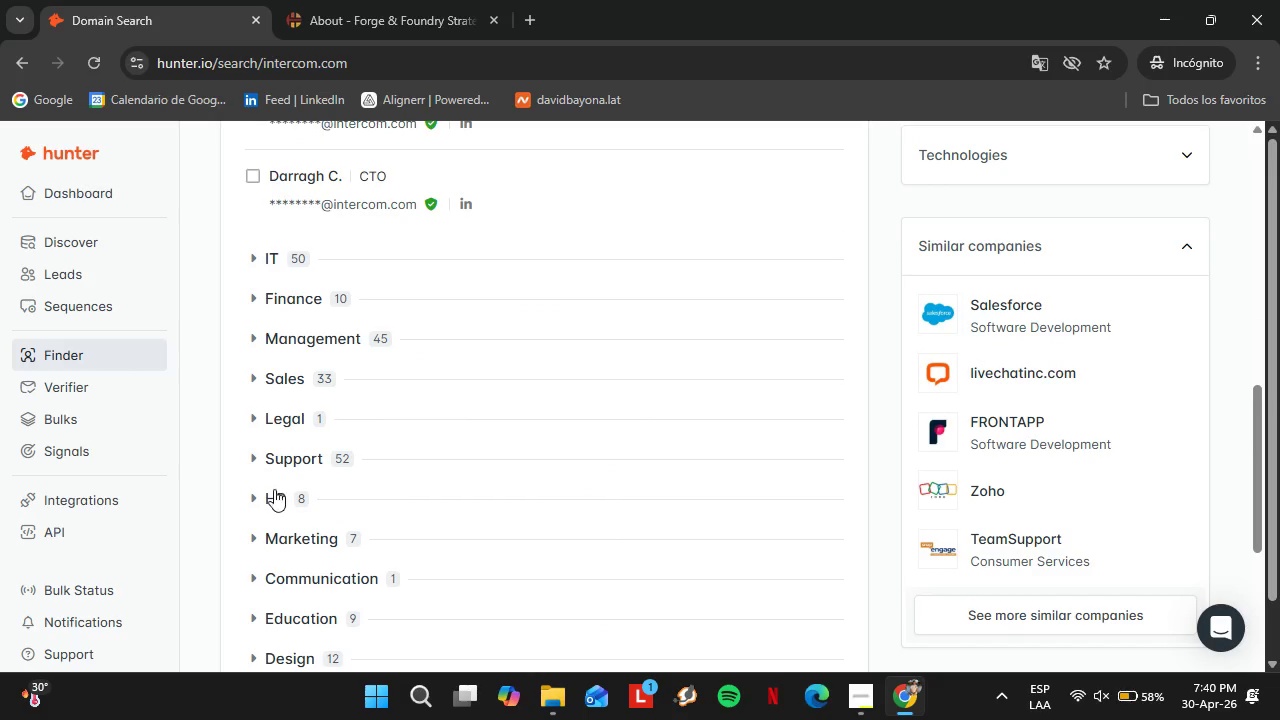 
left_click([274, 492])
 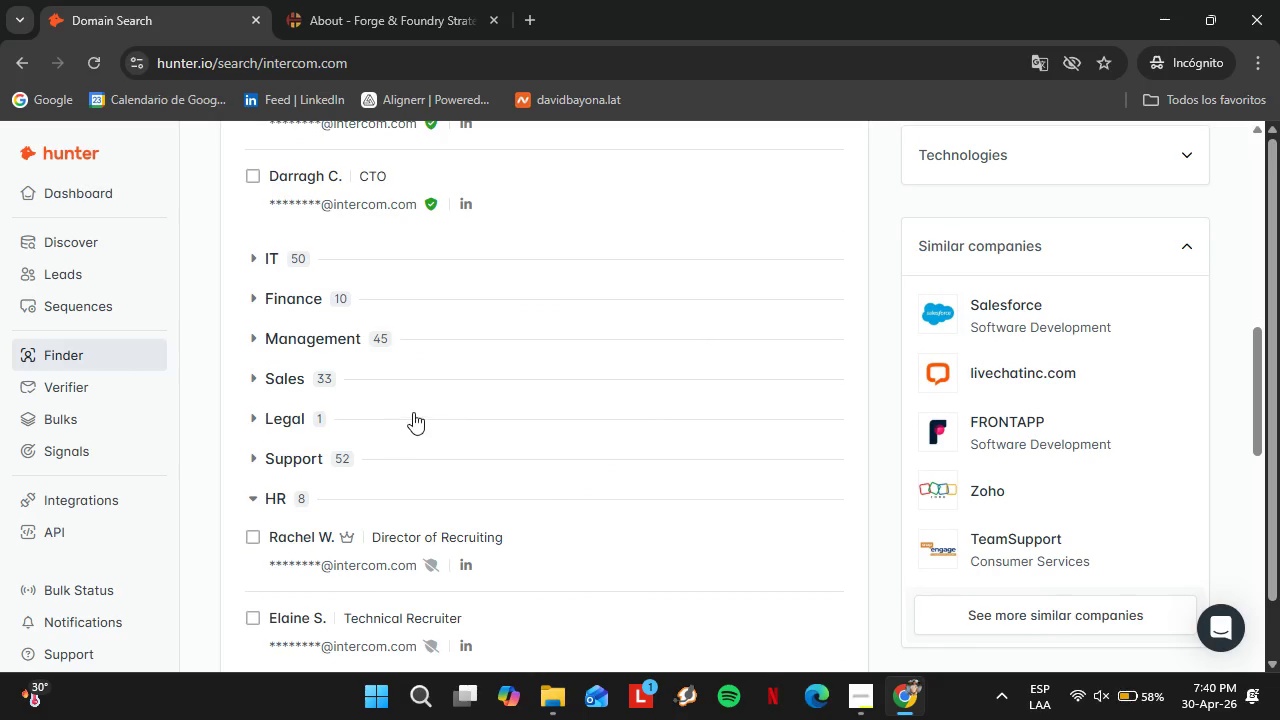 
scroll: coordinate [605, 314], scroll_direction: down, amount: 7.0
 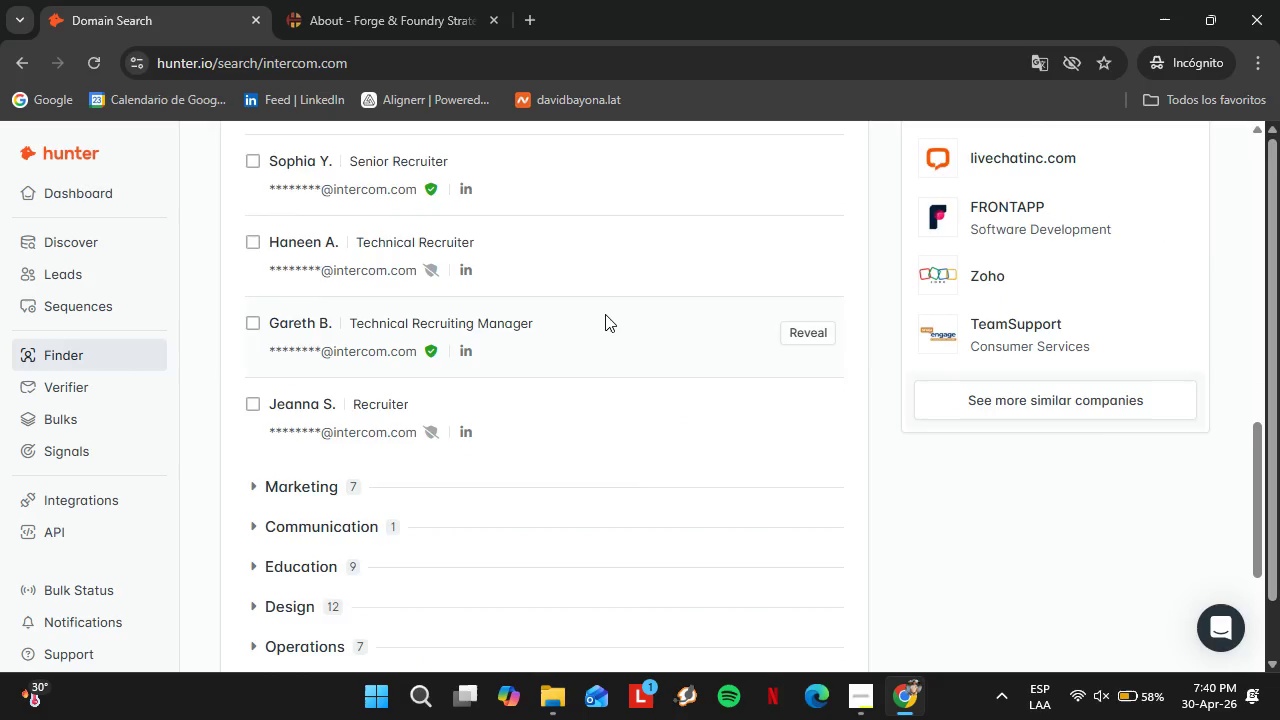 
scroll: coordinate [398, 364], scroll_direction: up, amount: 8.0
 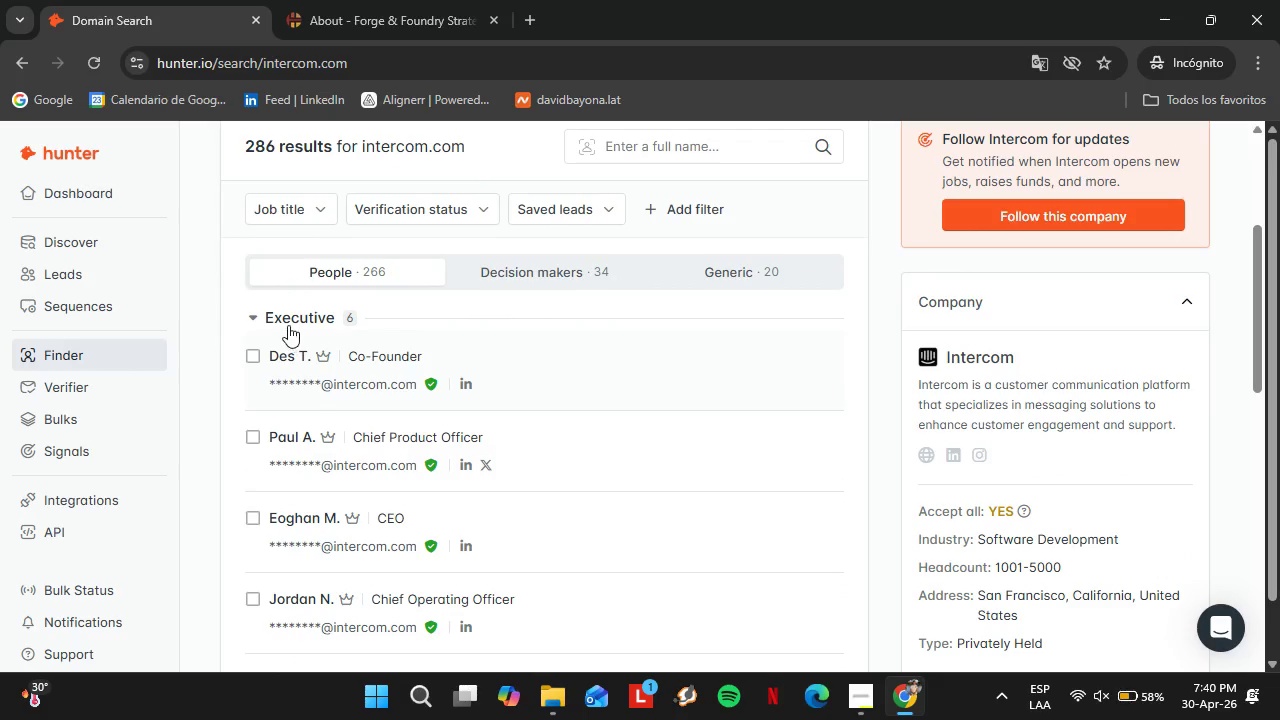 
left_click([288, 322])
 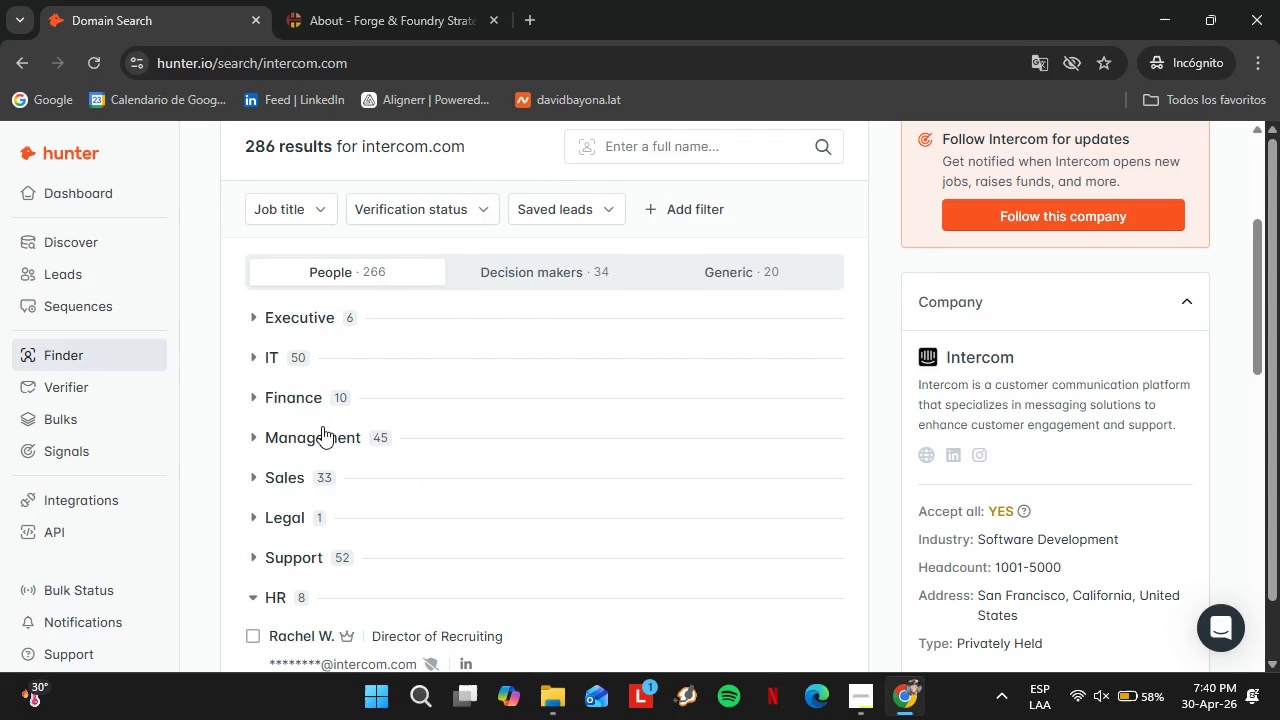 
left_click([314, 435])
 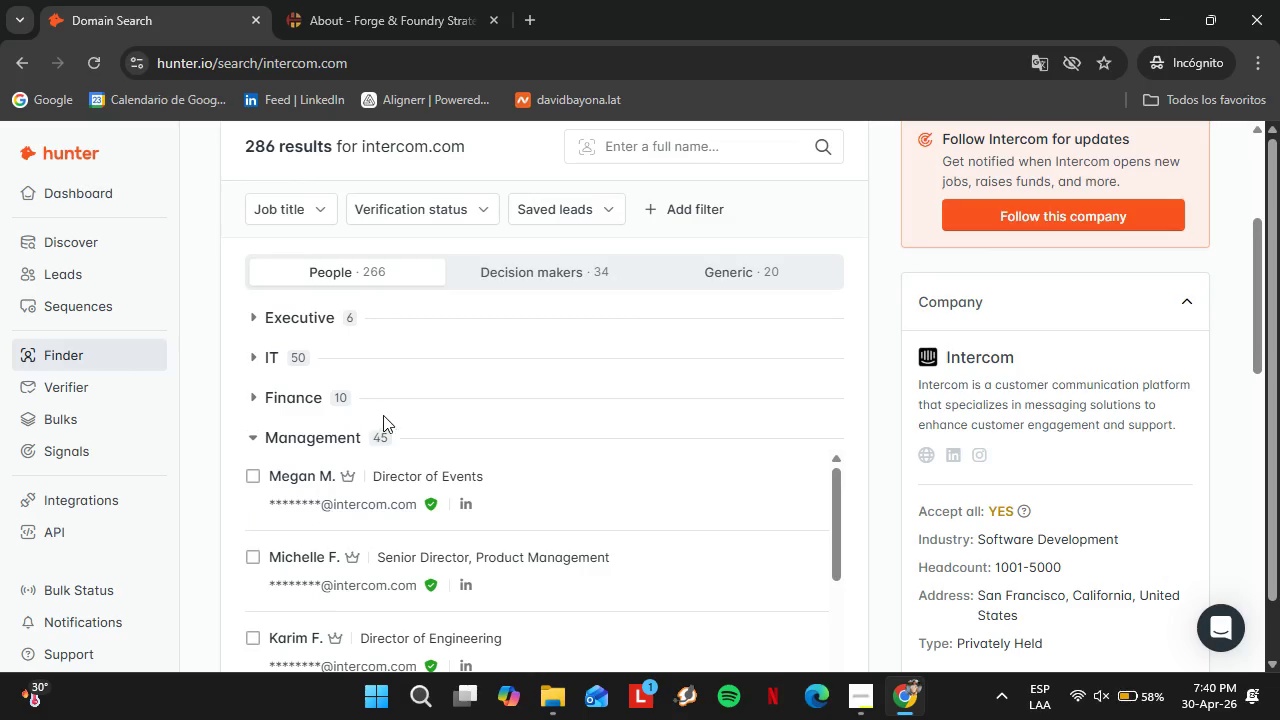 
scroll: coordinate [422, 370], scroll_direction: down, amount: 6.0
 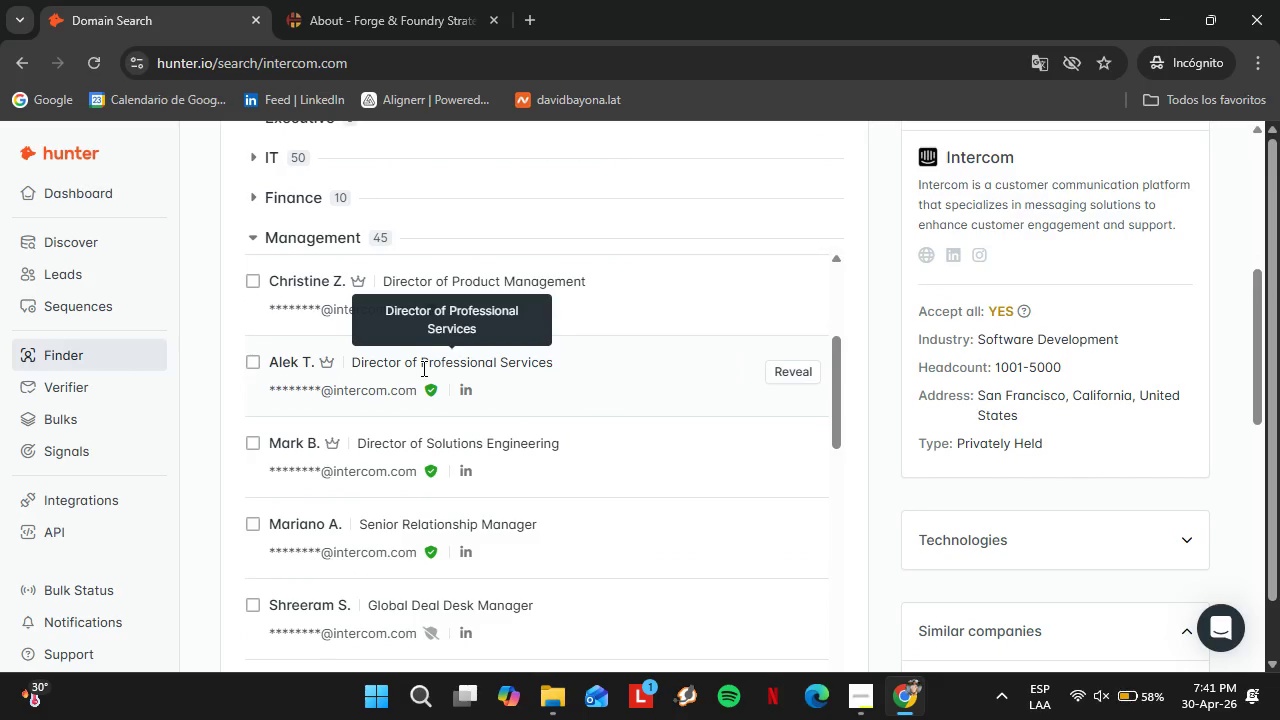 
scroll: coordinate [385, 346], scroll_direction: up, amount: 9.0
 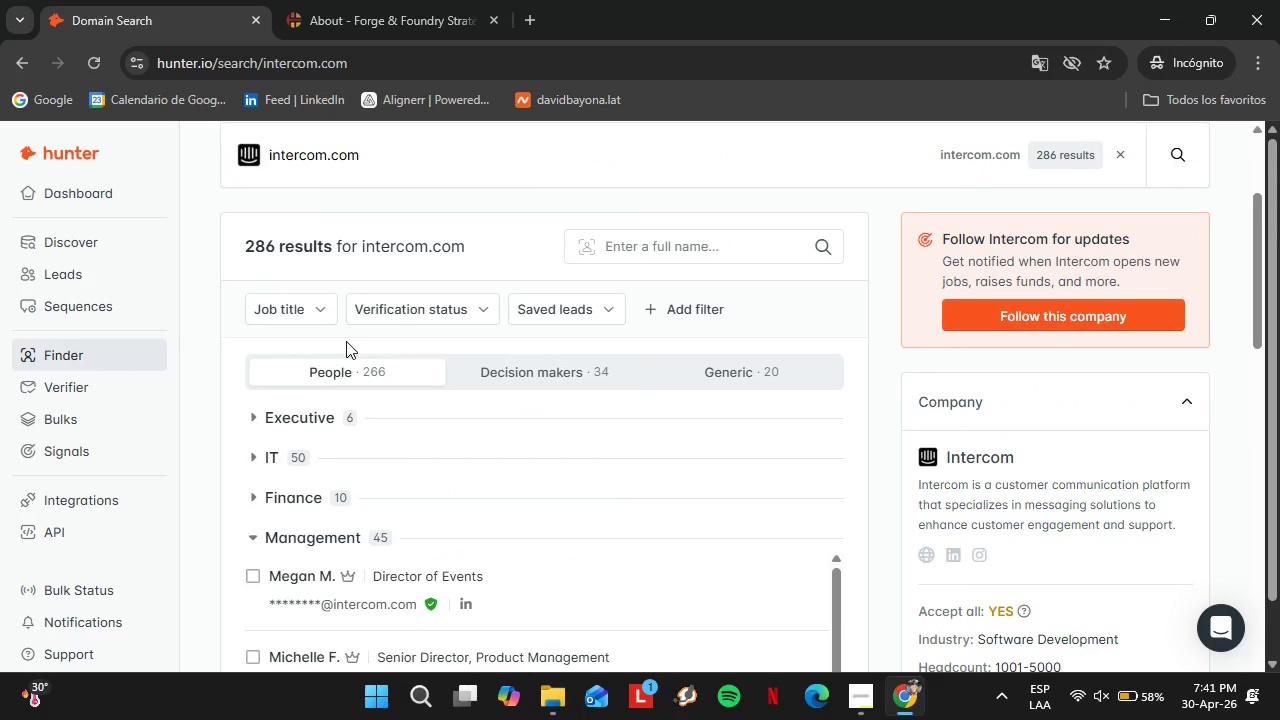 
left_click([314, 310])
 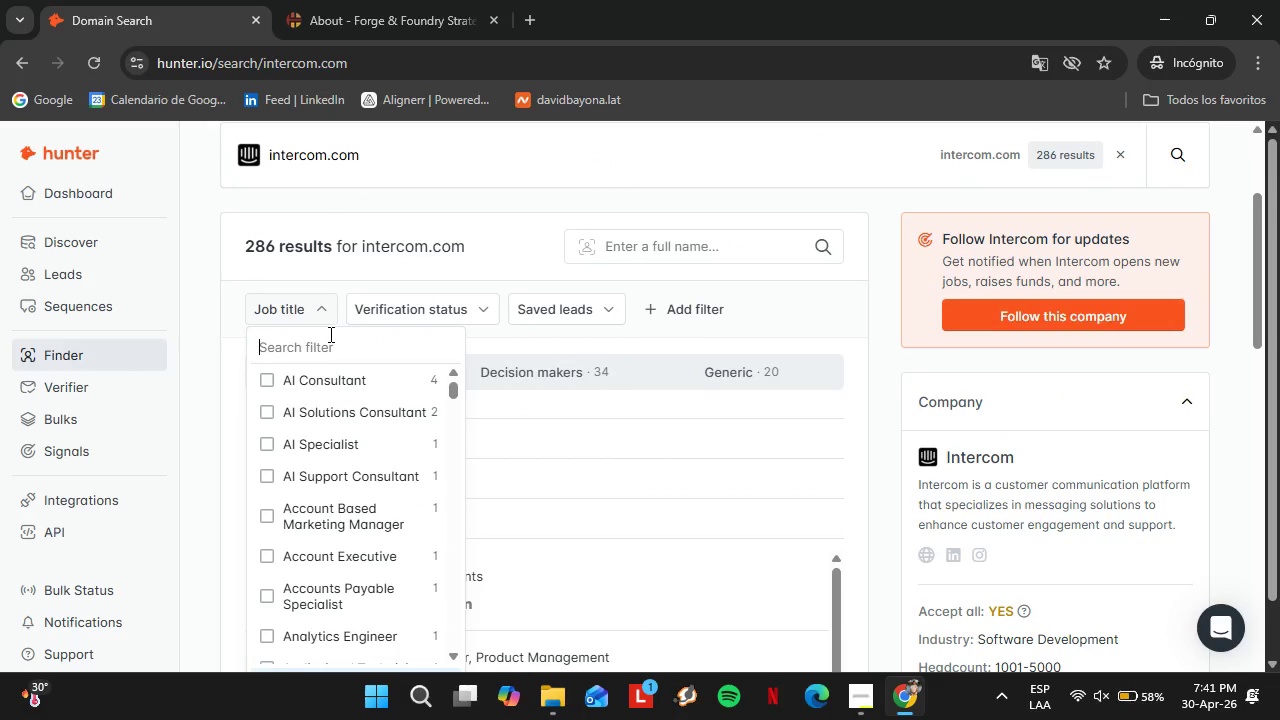 
type(HR)
 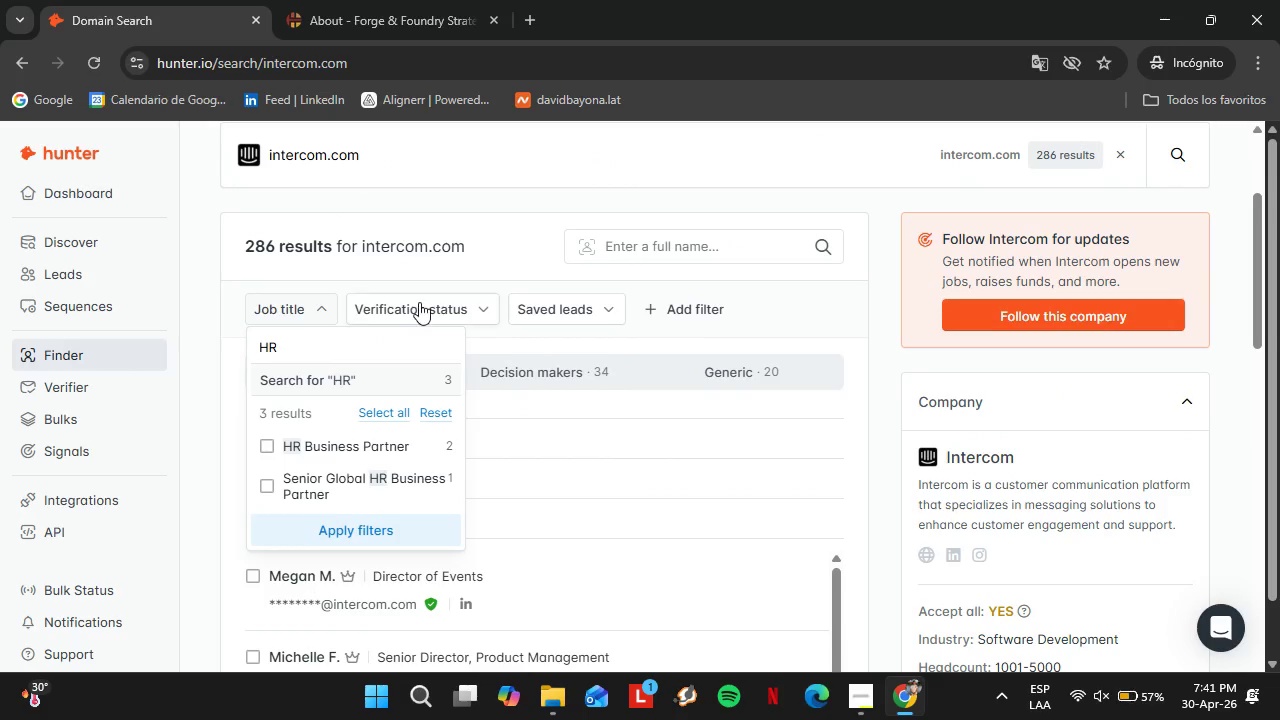 
key(Backspace)
key(Backspace)
key(Backspace)
type(Peopl)
key(Backspace)
key(Backspace)
key(Backspace)
key(Backspace)
key(Backspace)
type(Talem)
key(Backspace)
key(Backspace)
key(Backspace)
key(Backspace)
key(Backspace)
 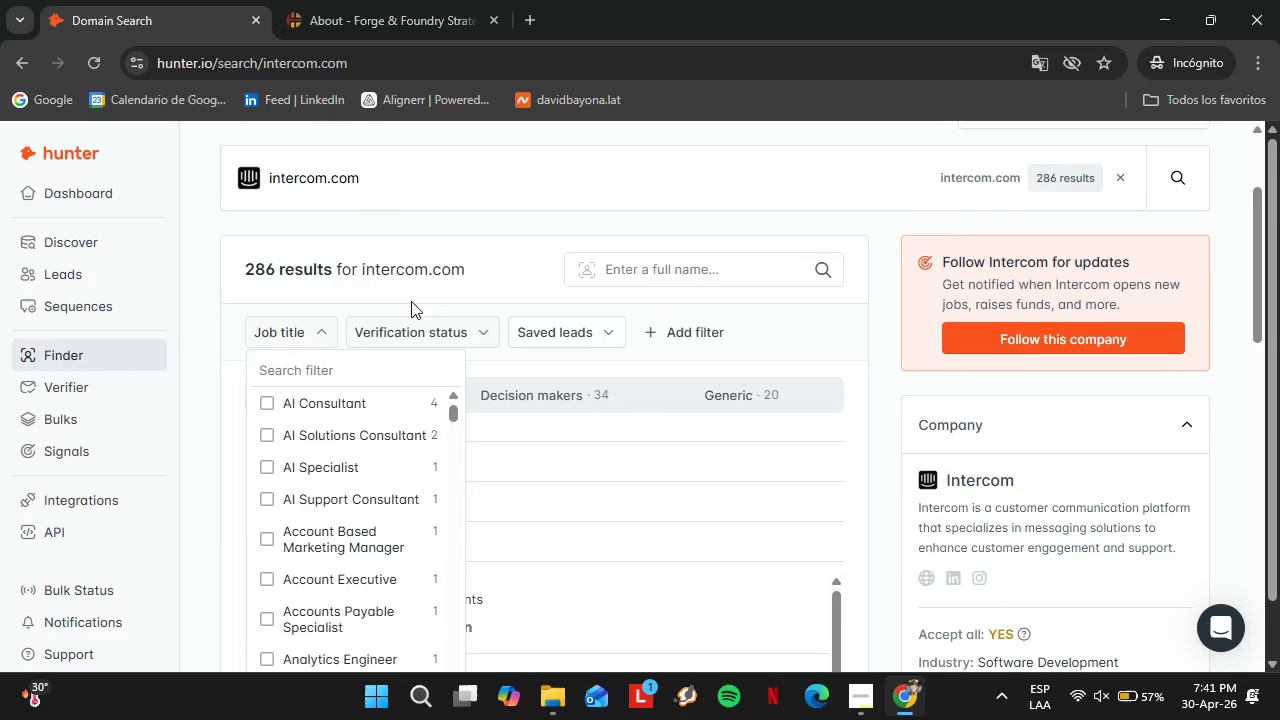 
scroll: coordinate [411, 301], scroll_direction: up, amount: 2.0
 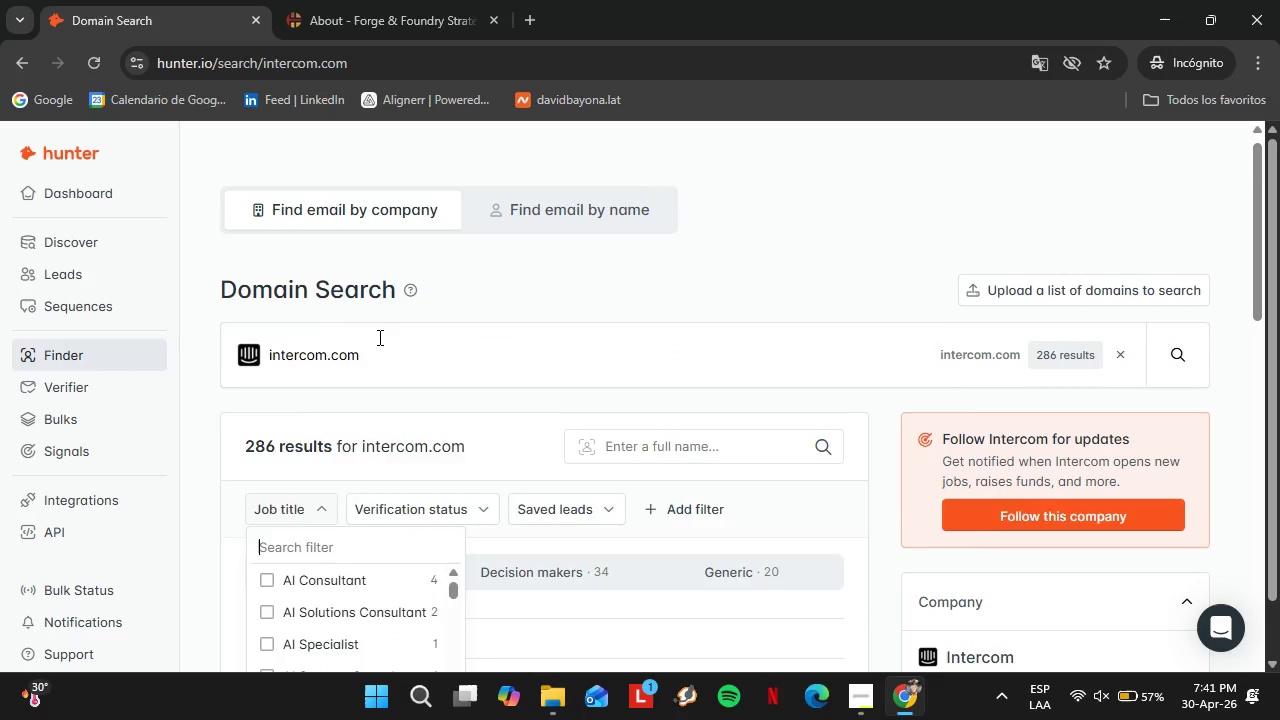 
left_click_drag(start_coordinate=[376, 339], to_coordinate=[257, 356])
 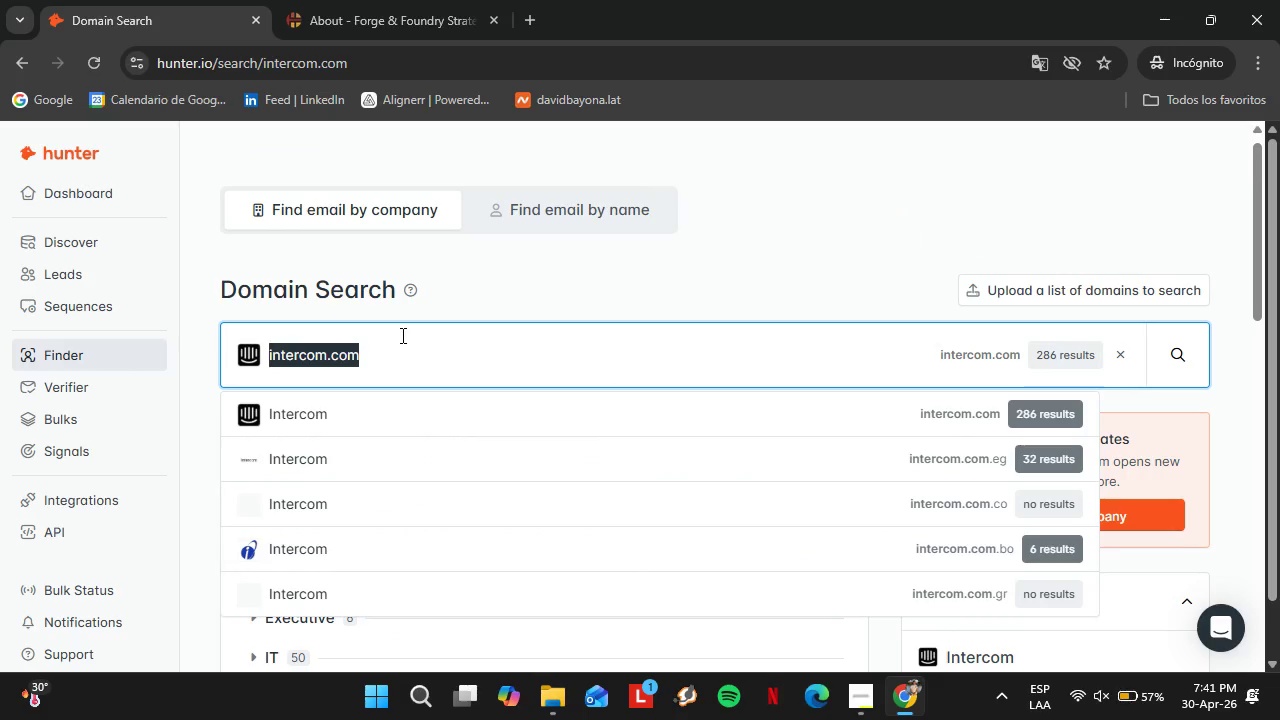 
type(heap.io)
 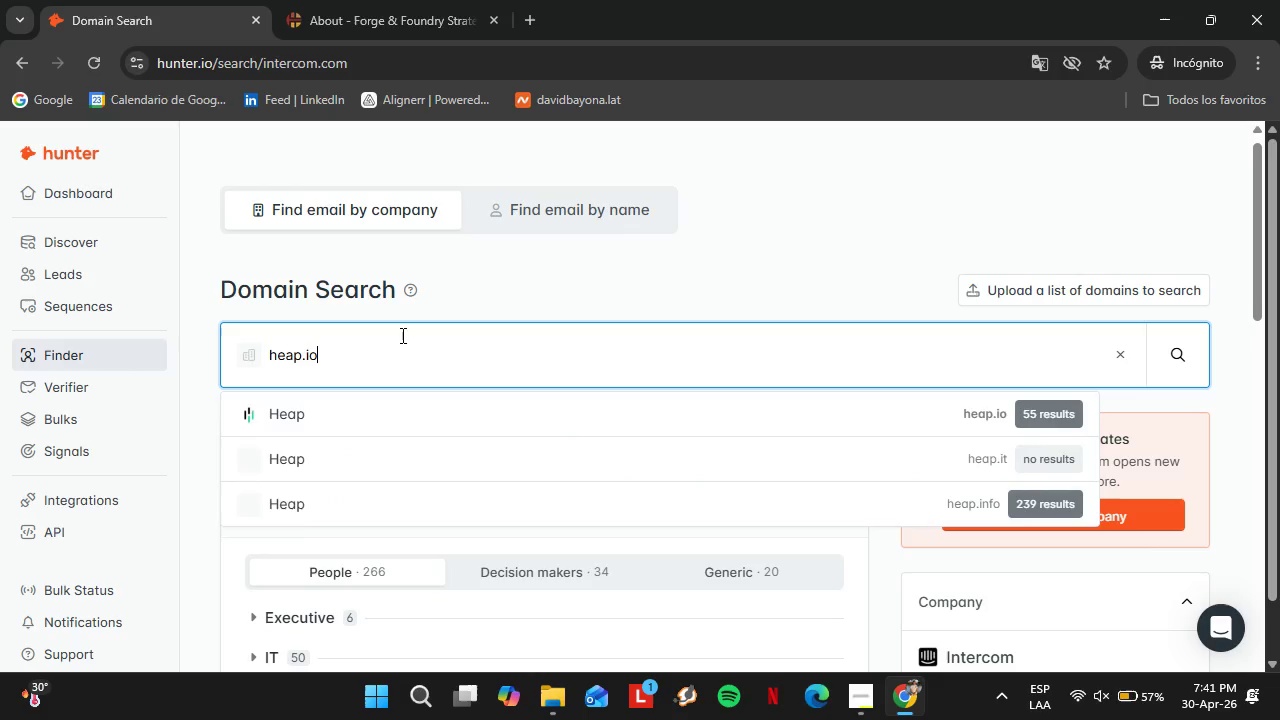 
key(Enter)
 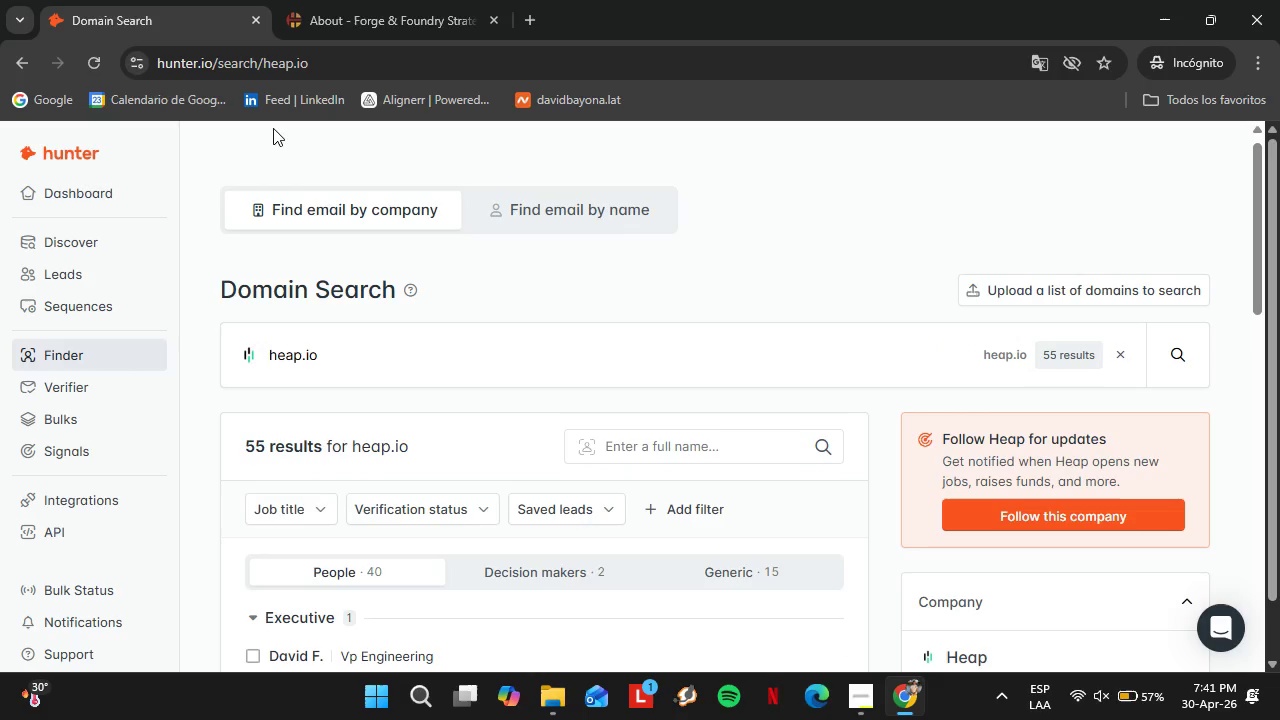 
scroll: coordinate [345, 489], scroll_direction: down, amount: 4.0
 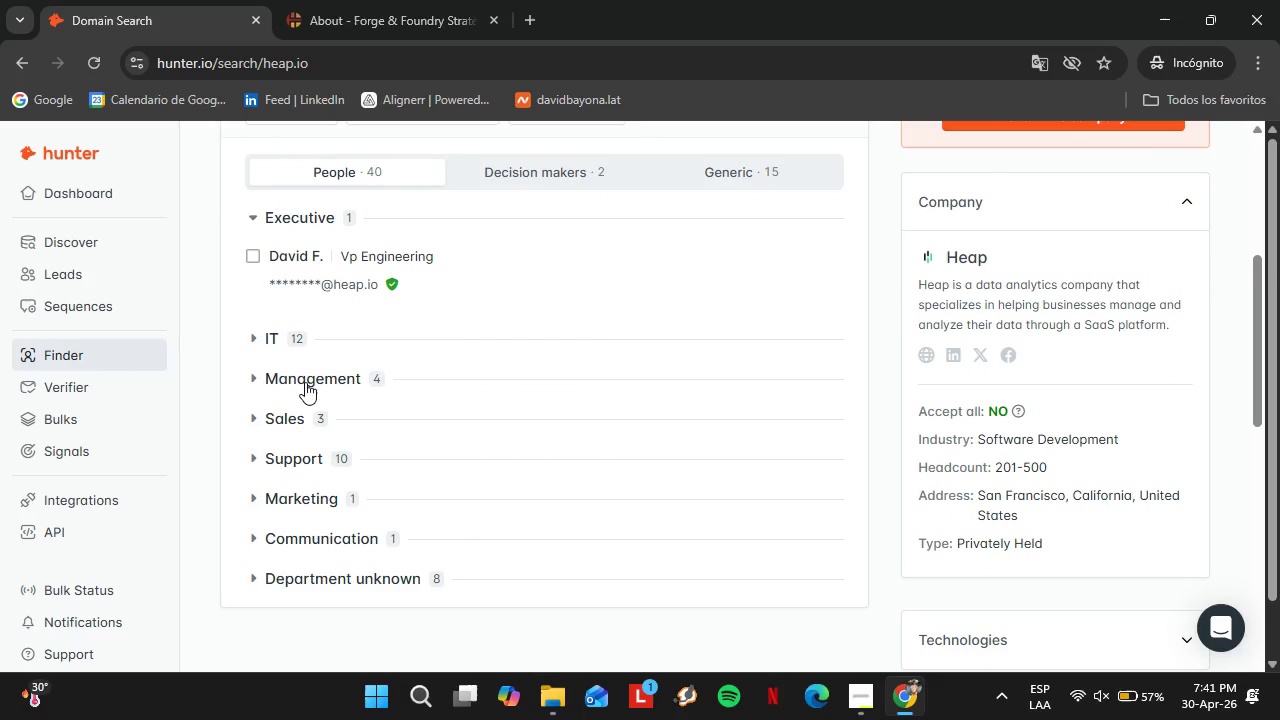 
left_click([306, 382])
 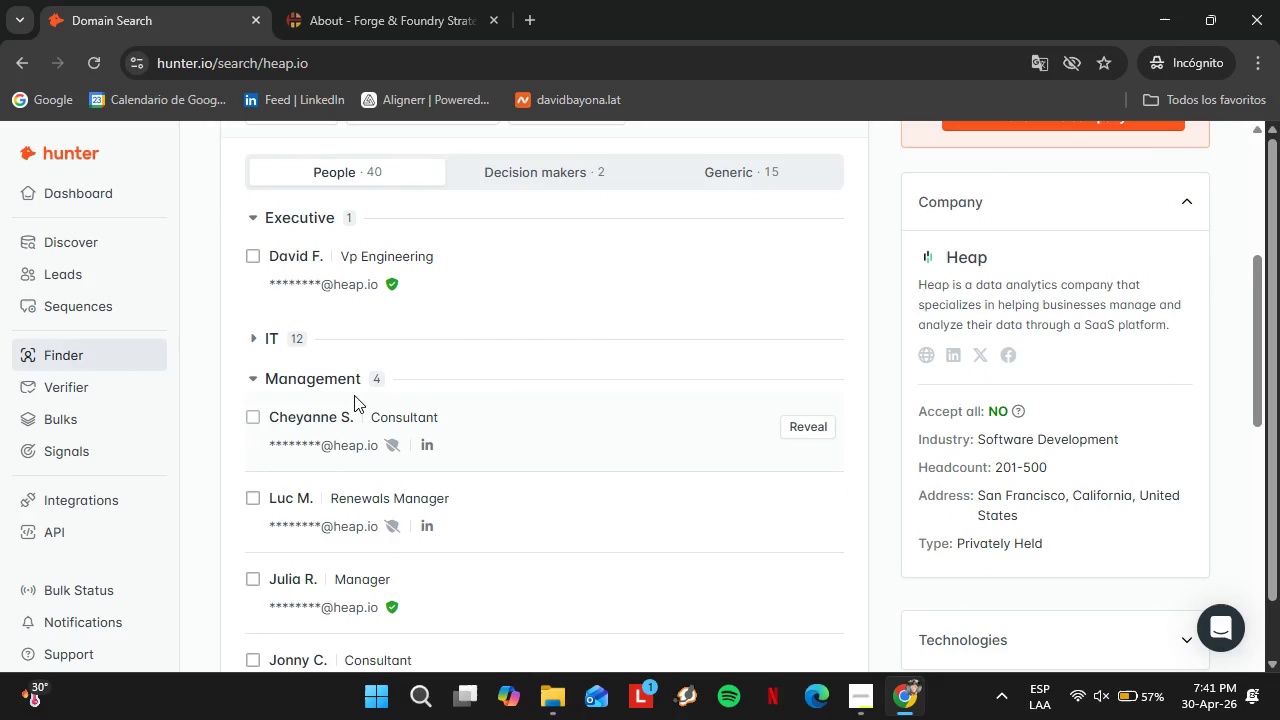 
scroll: coordinate [360, 391], scroll_direction: down, amount: 1.0
 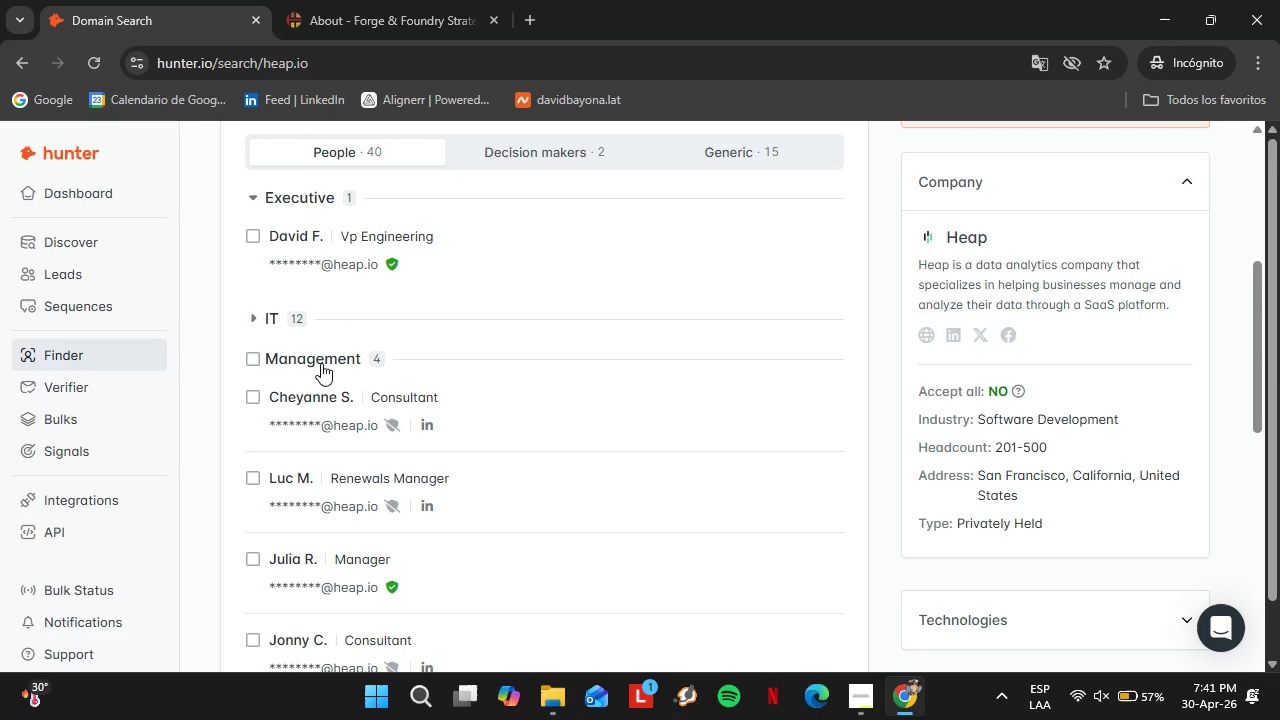 
left_click([321, 361])
 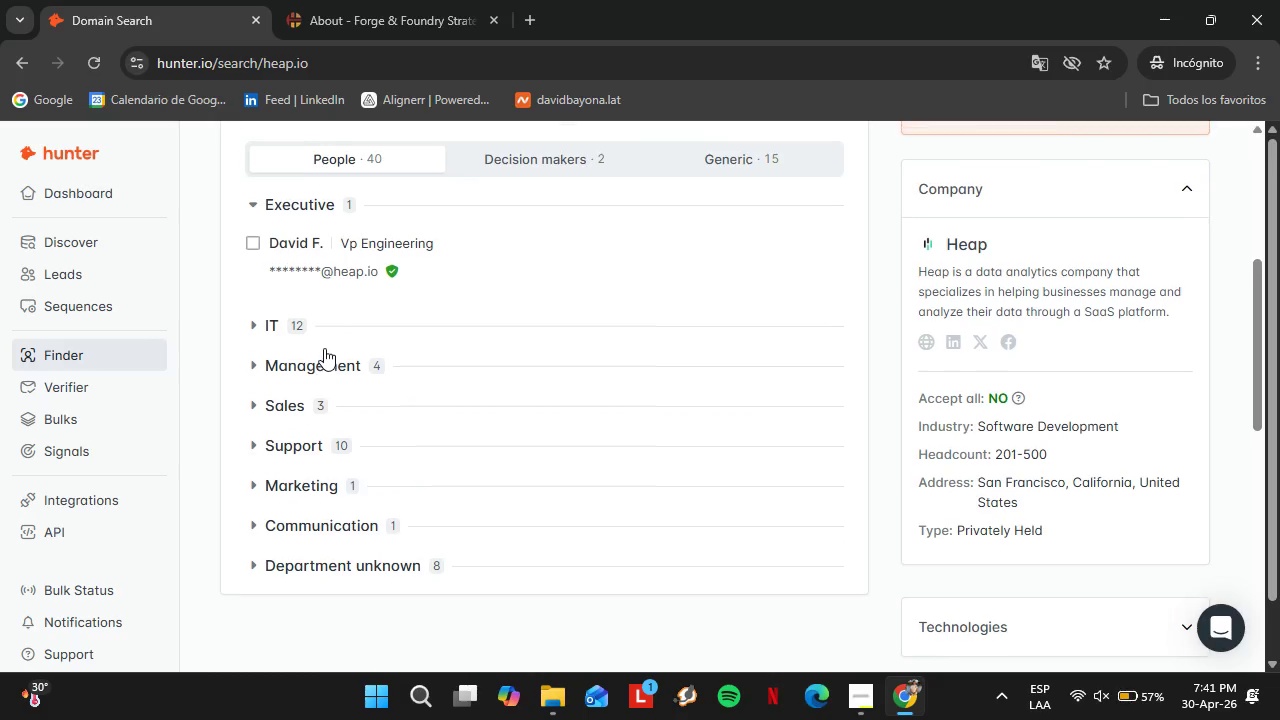 
scroll: coordinate [324, 348], scroll_direction: up, amount: 2.0
 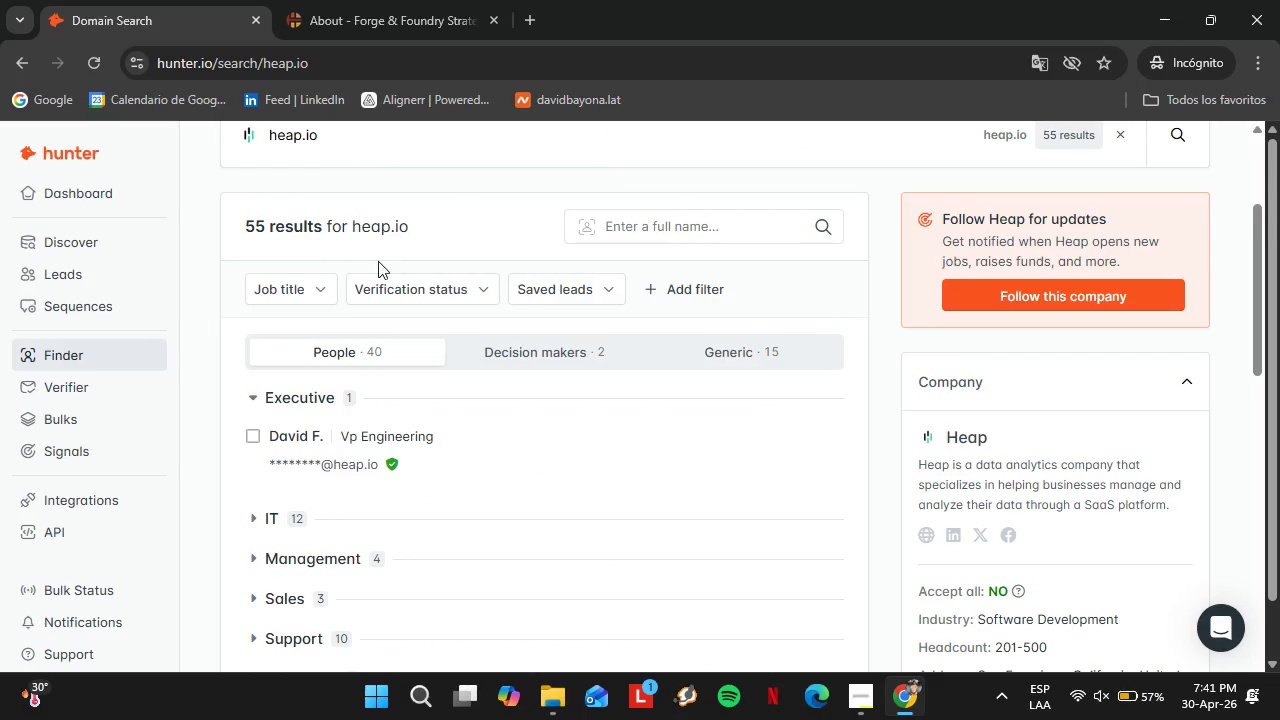 
left_click([299, 289])
 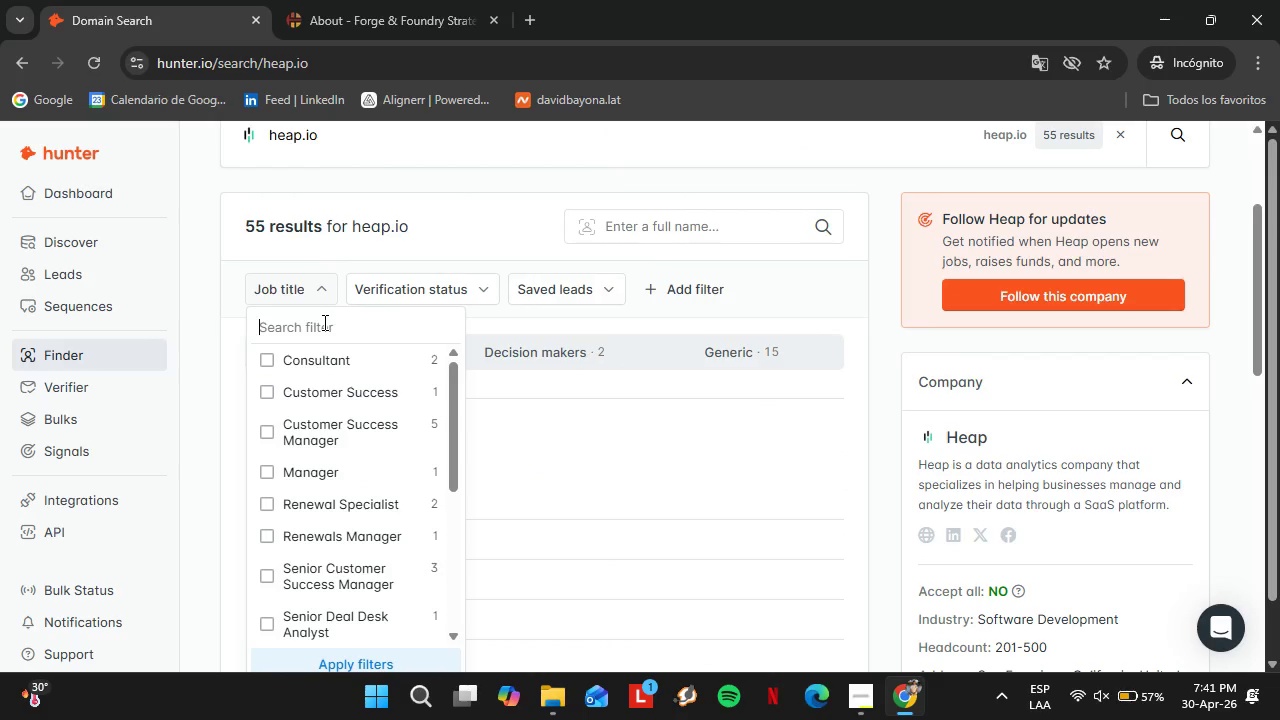 
type(HR)
key(Backspace)
key(Backspace)
type(Peop)
key(Backspace)
key(Backspace)
key(Backspace)
key(Backspace)
key(Backspace)
 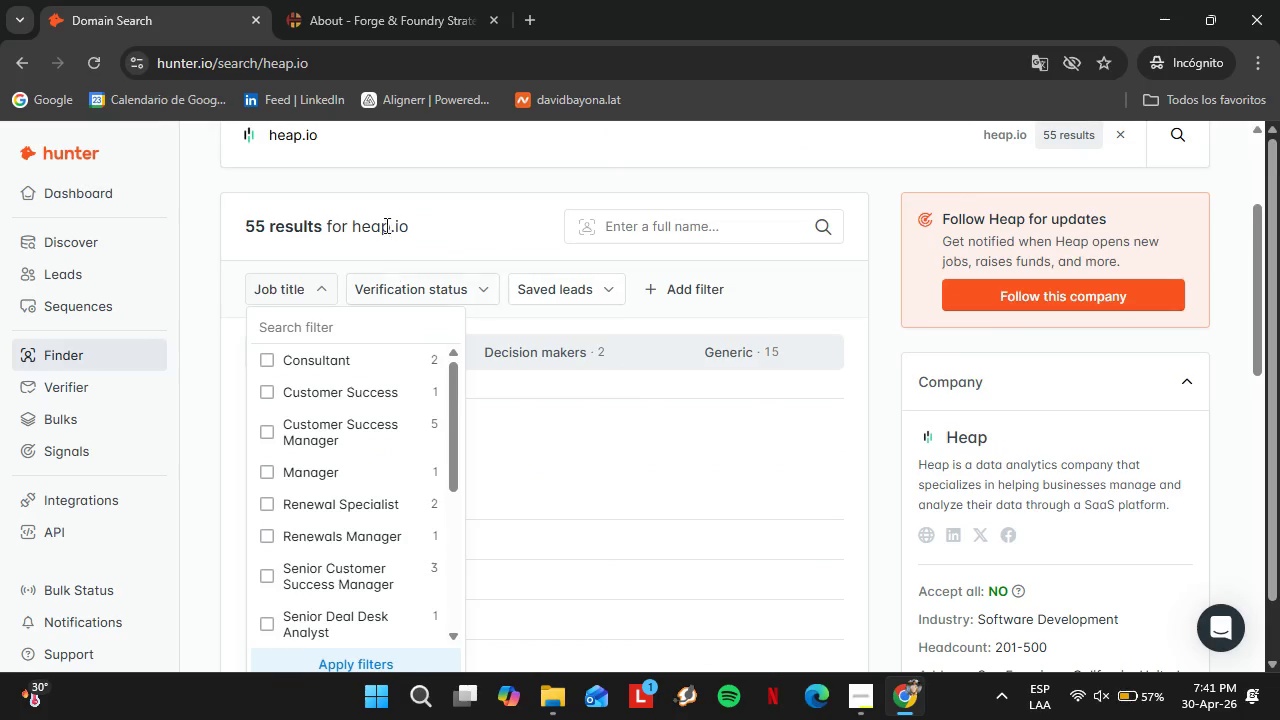 
left_click_drag(start_coordinate=[349, 225], to_coordinate=[181, 247])
 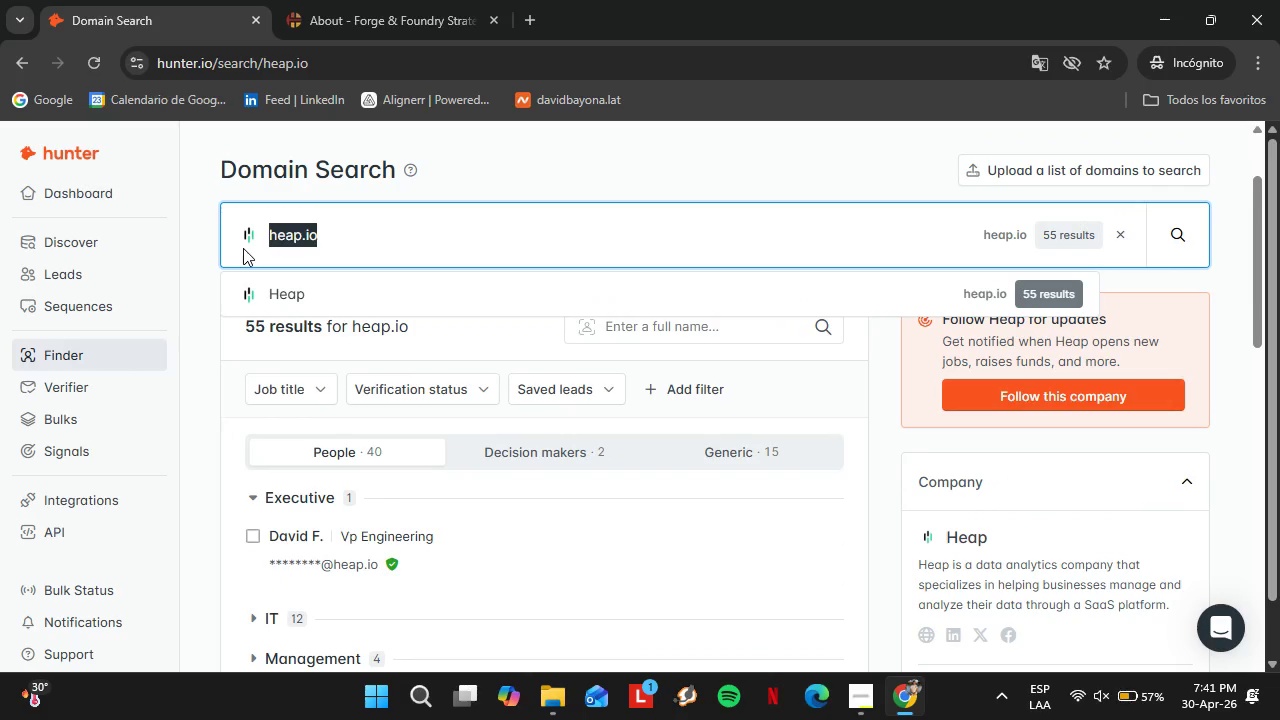 
scroll: coordinate [381, 215], scroll_direction: up, amount: 1.0
 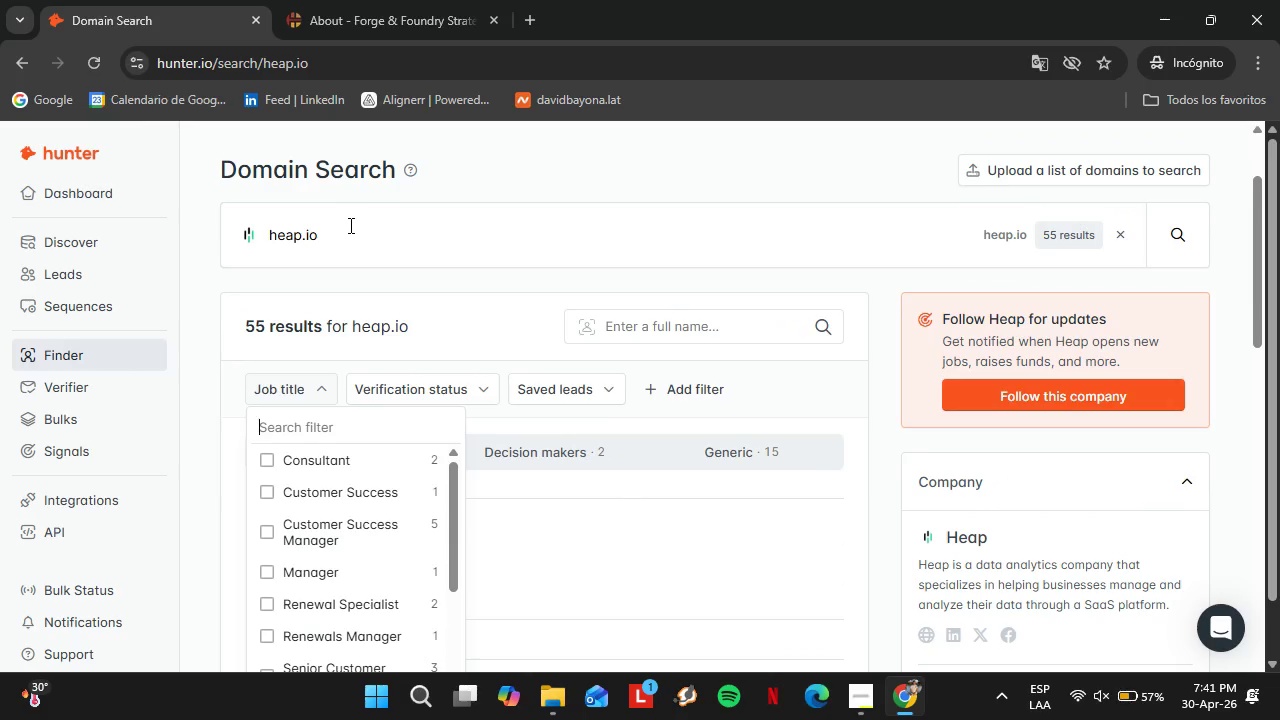 
type(mixpanel.com)
 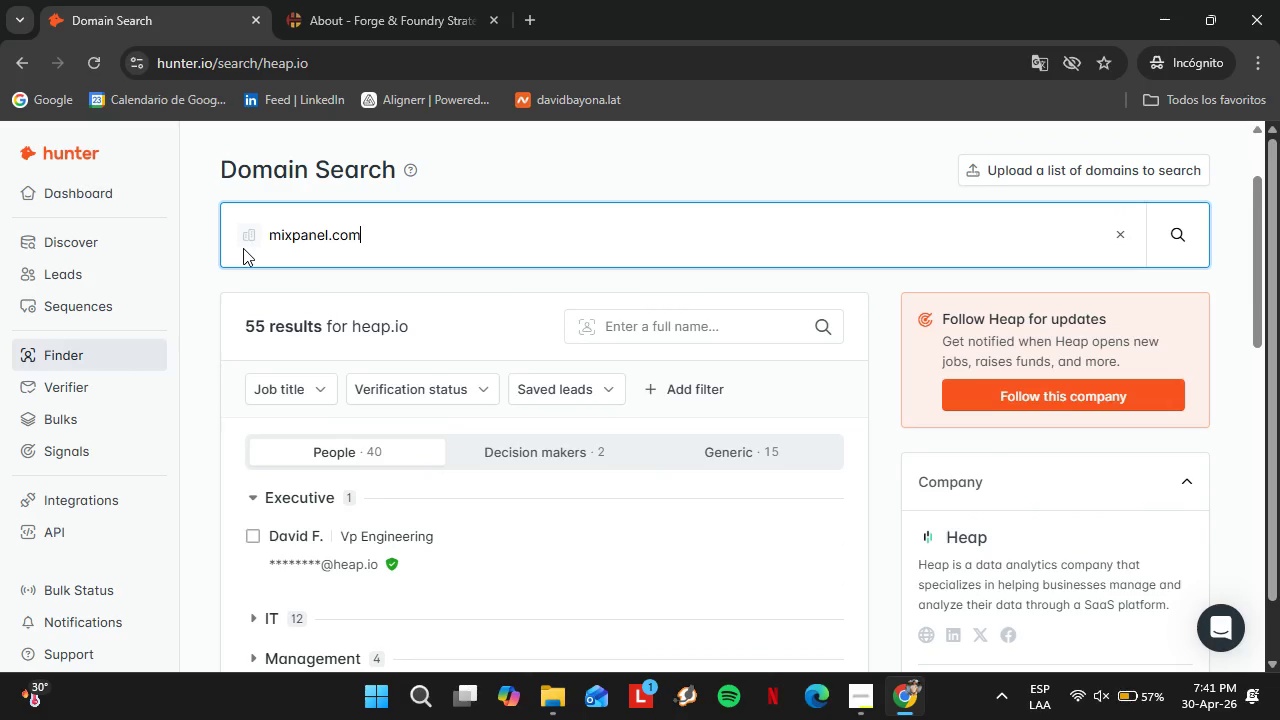 
key(Enter)
 